 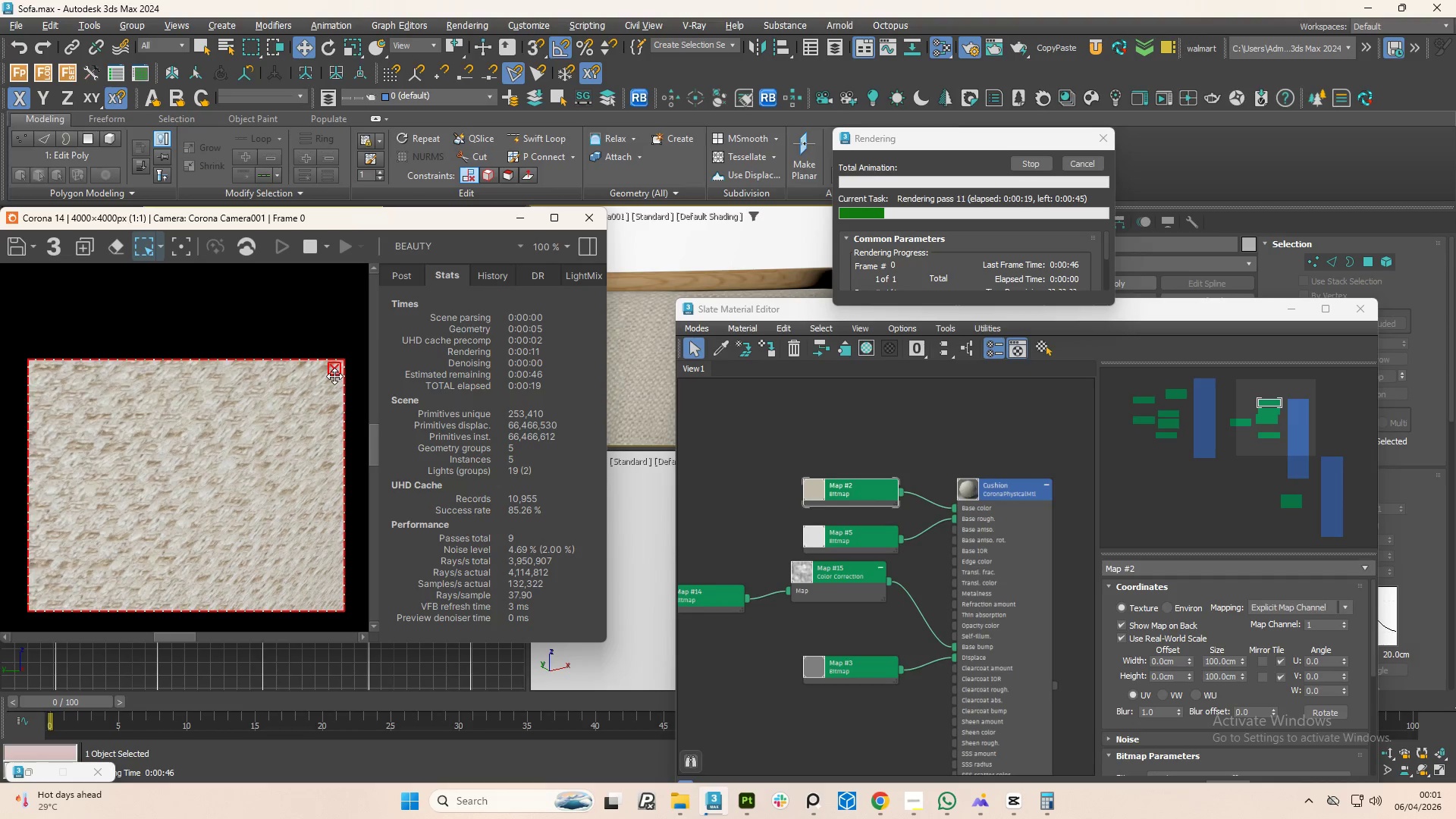 
left_click([1022, 158])
 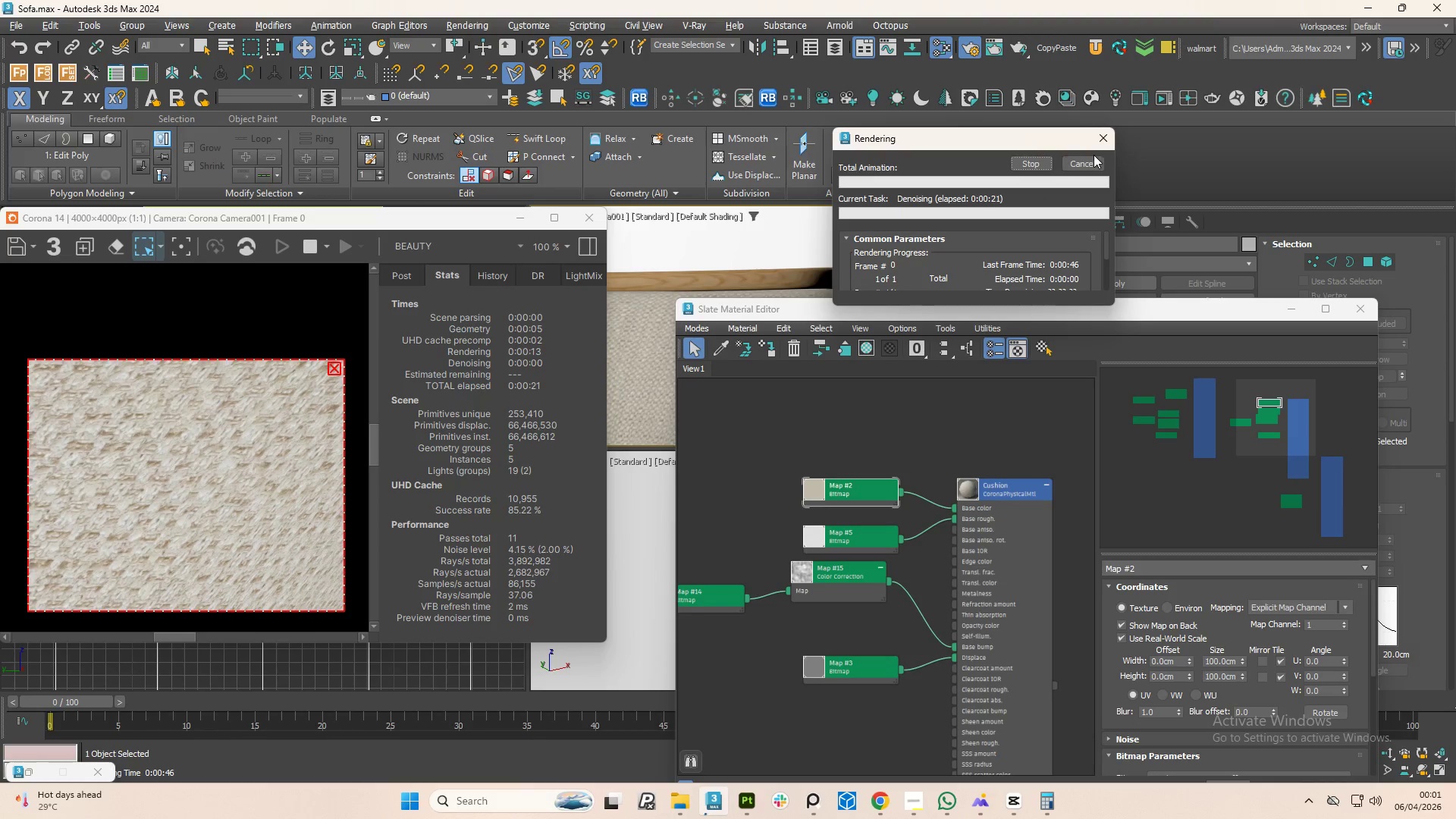 
left_click([1094, 155])
 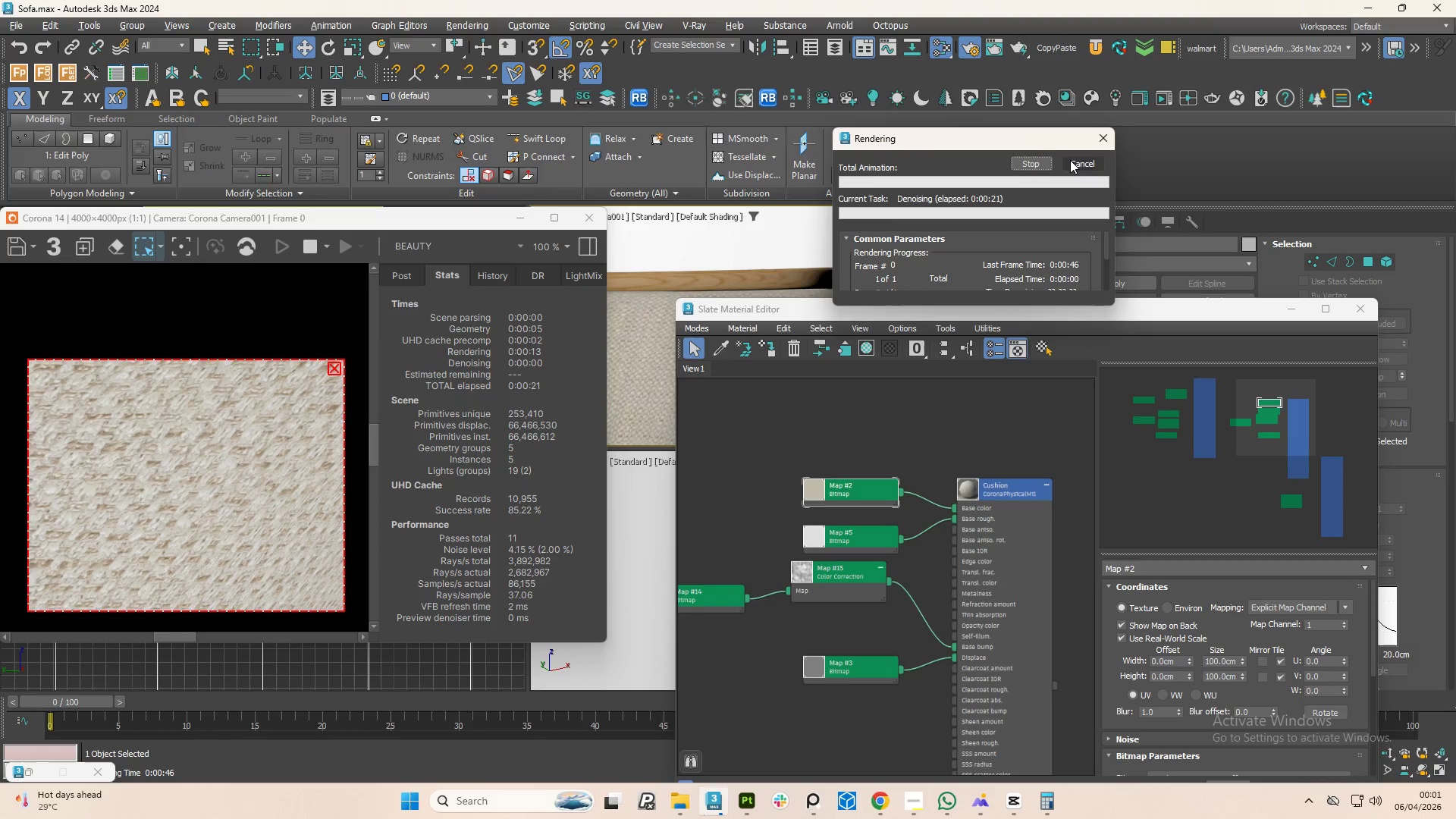 
left_click([1070, 160])
 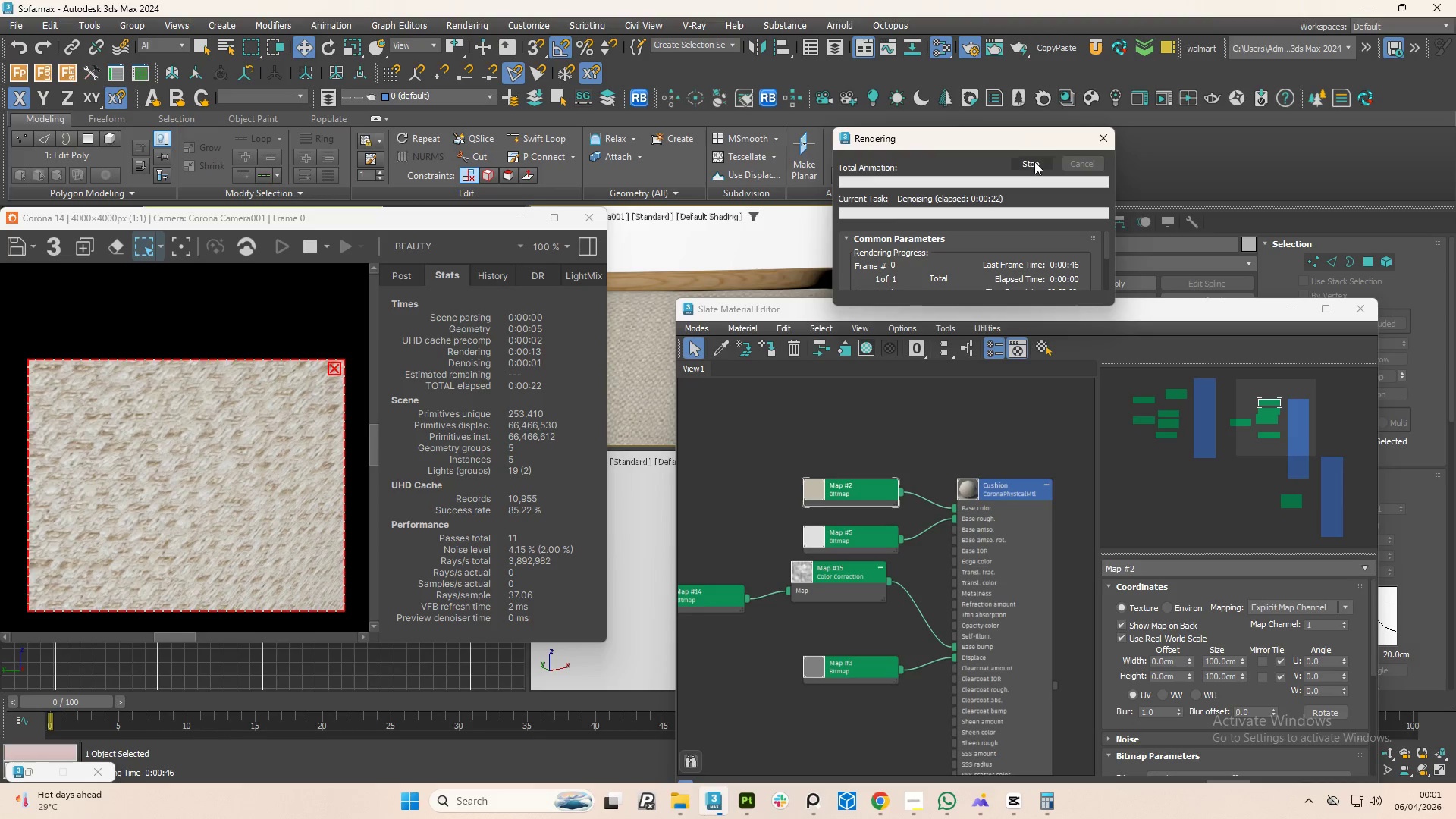 
left_click_drag(start_coordinate=[1034, 162], to_coordinate=[1028, 167])
 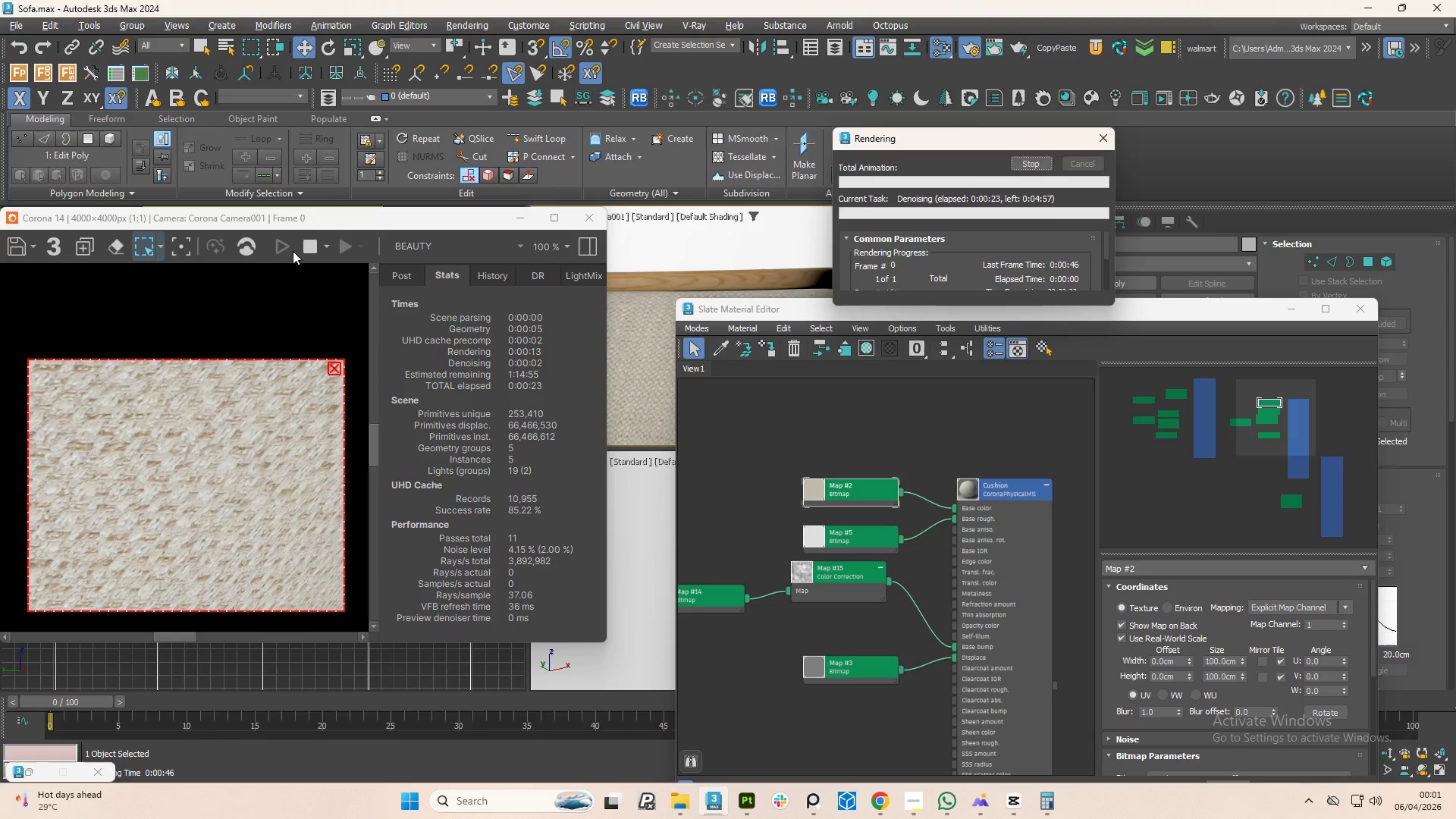 
left_click([301, 250])
 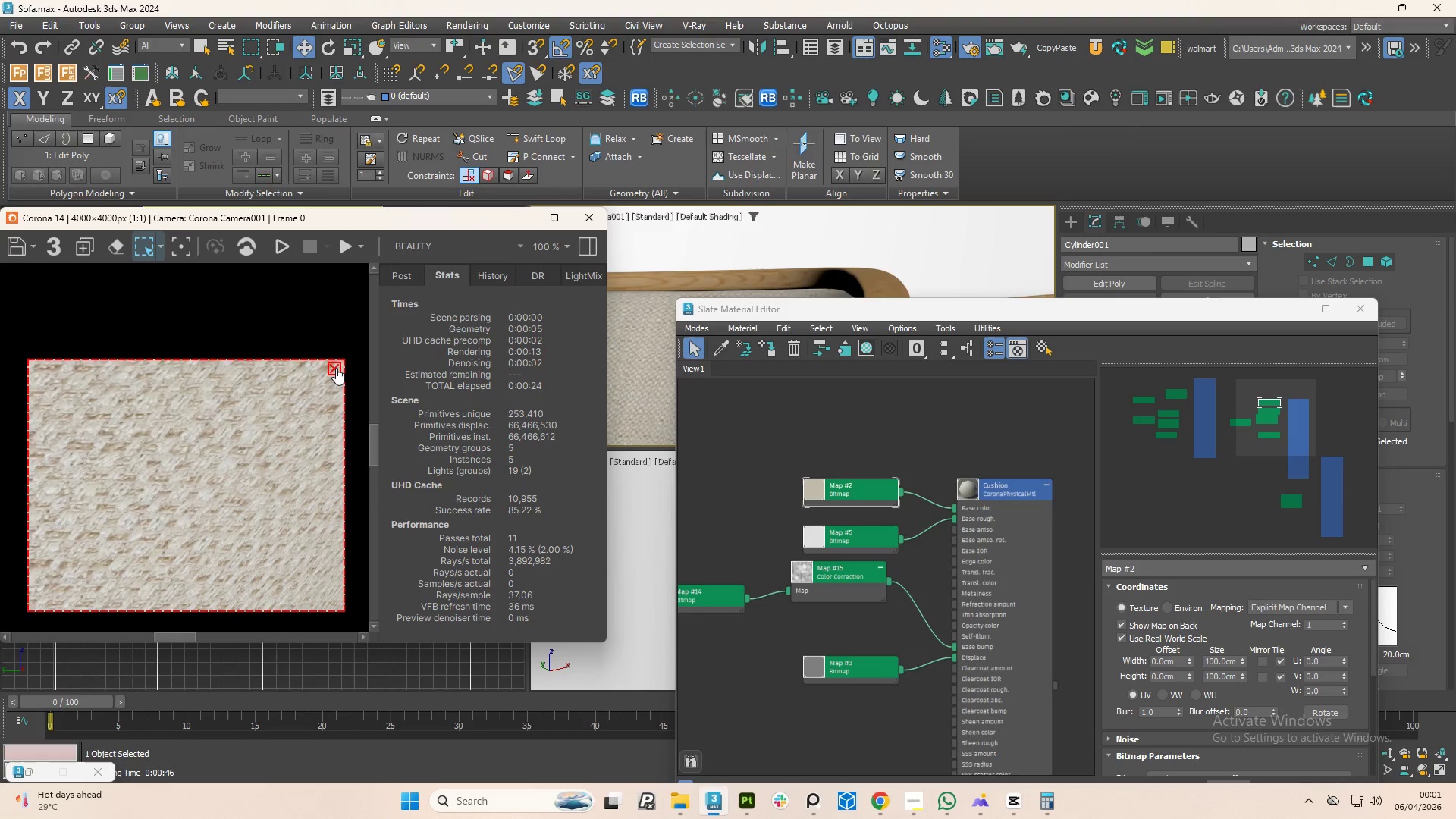 
scroll: coordinate [299, 420], scroll_direction: down, amount: 2.0
 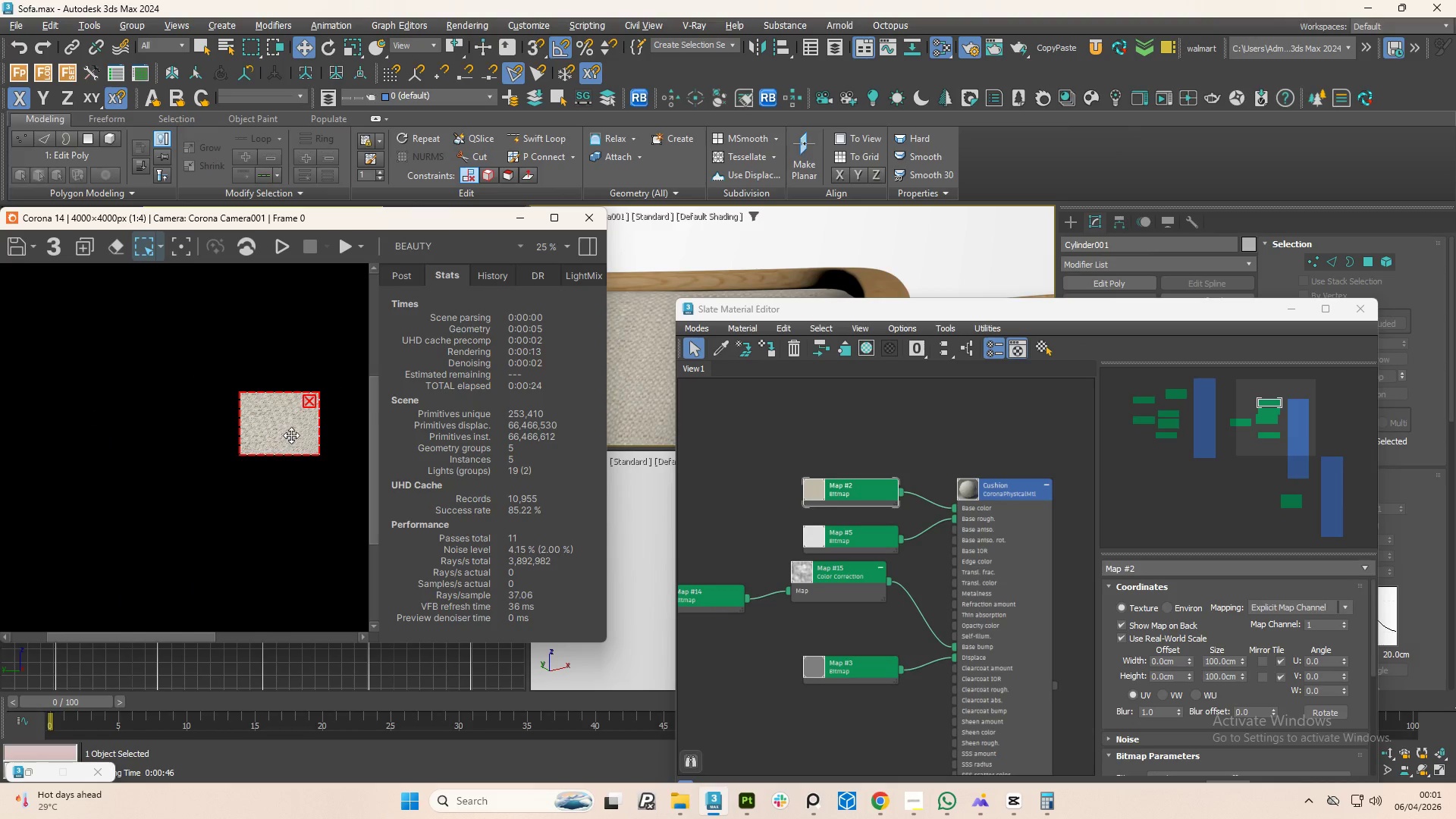 
scroll: coordinate [291, 433], scroll_direction: up, amount: 1.0
 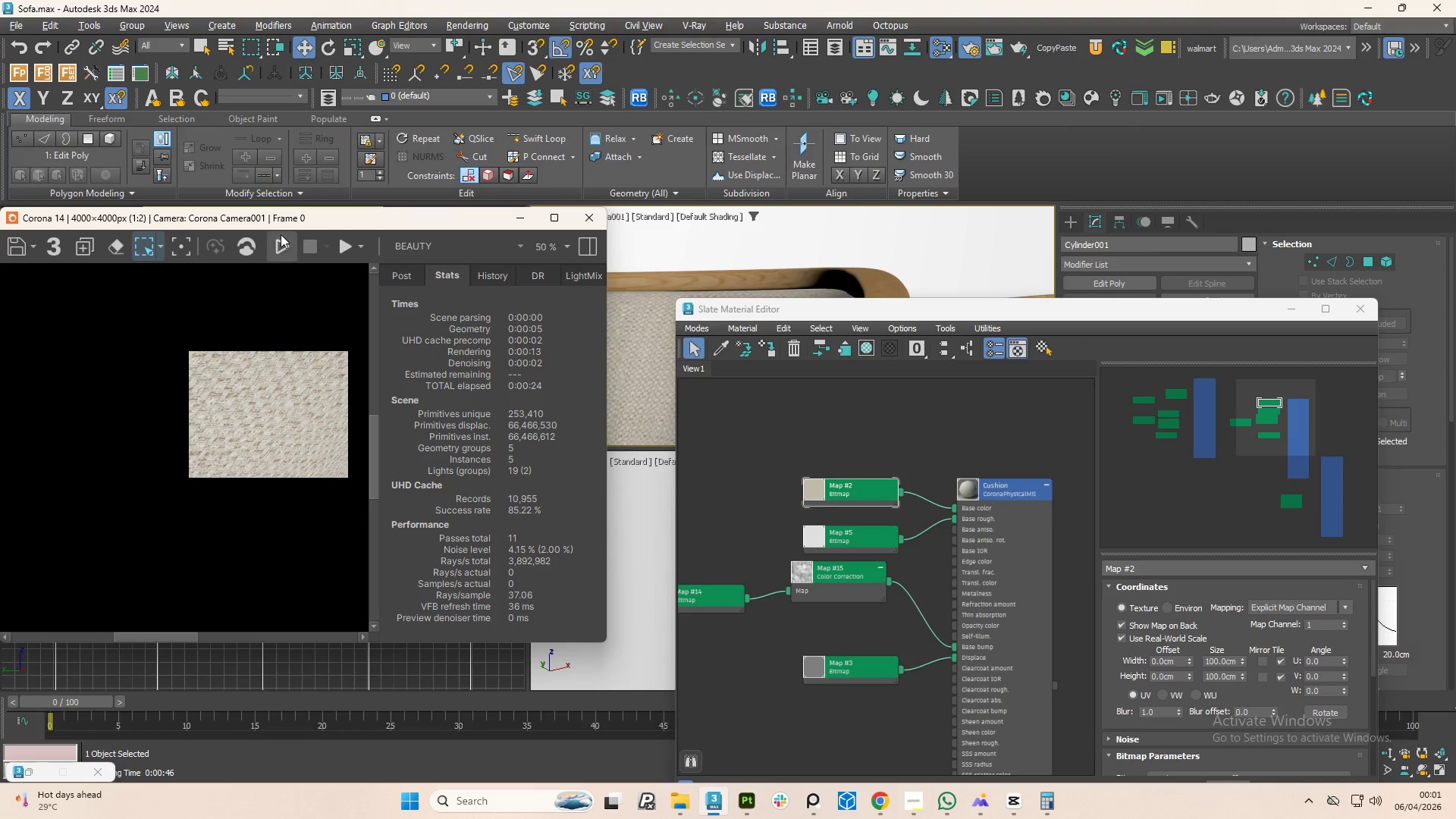 
left_click([282, 240])
 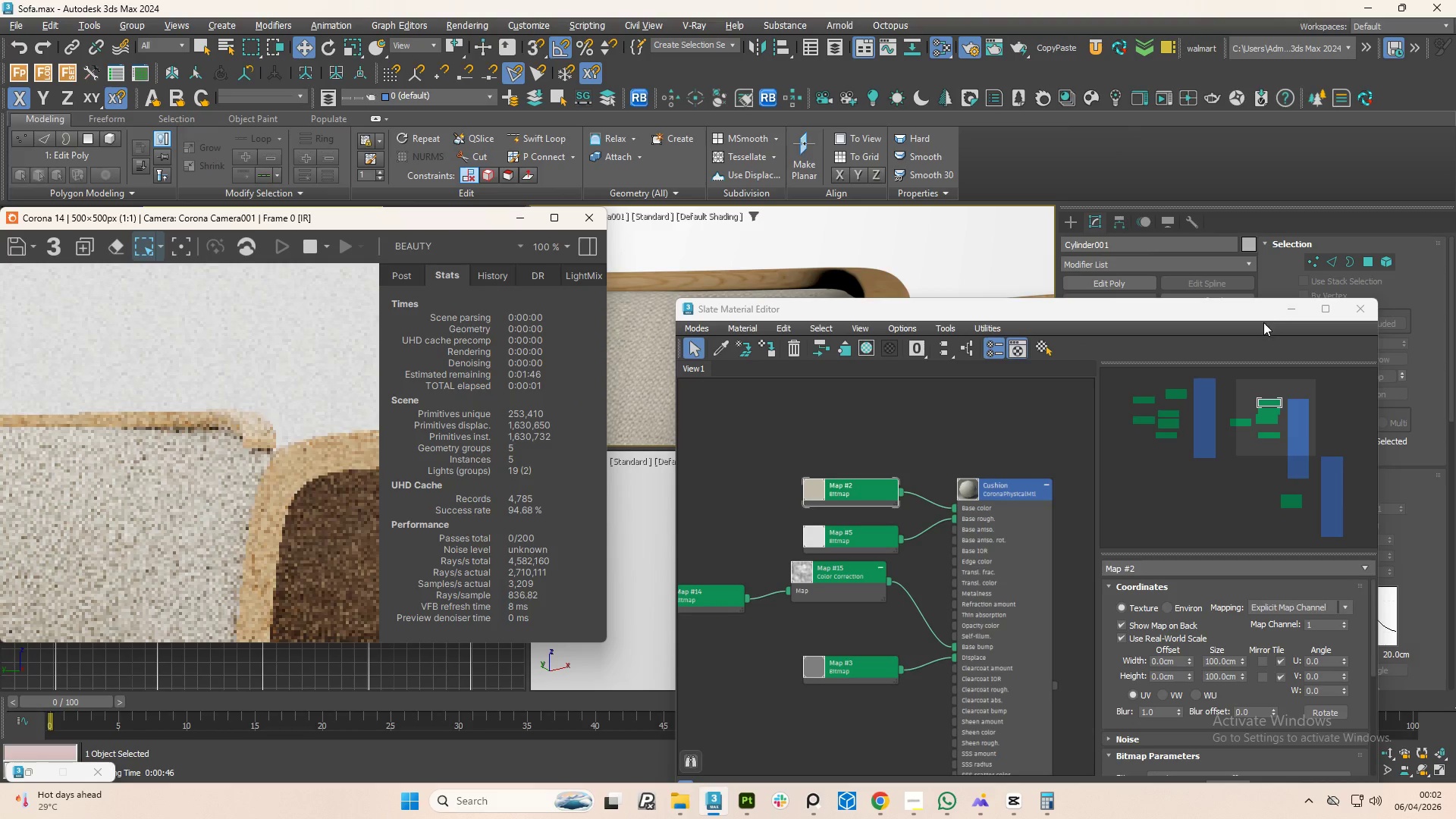 
key(Control+S)
 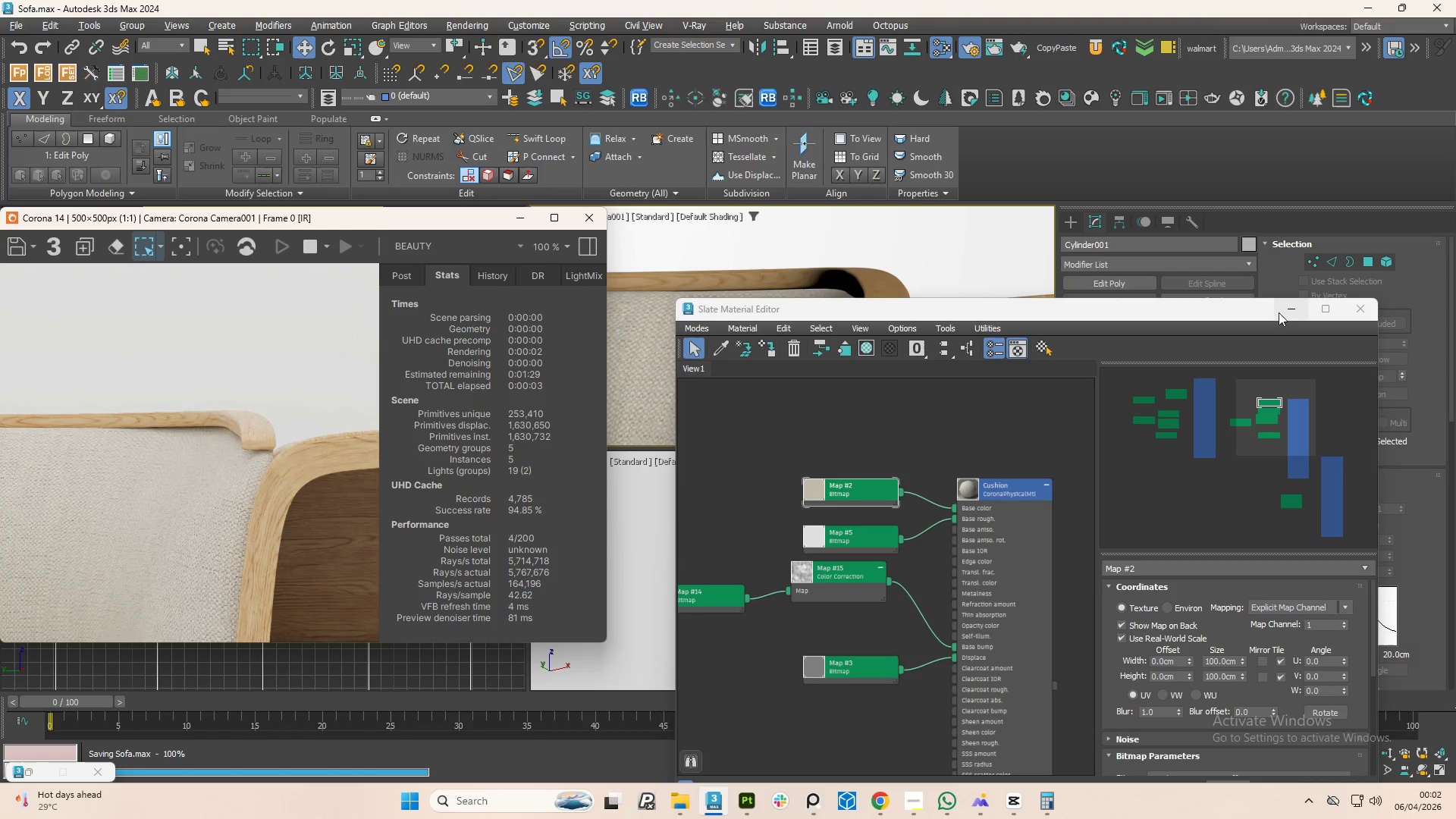 
left_click([1282, 310])
 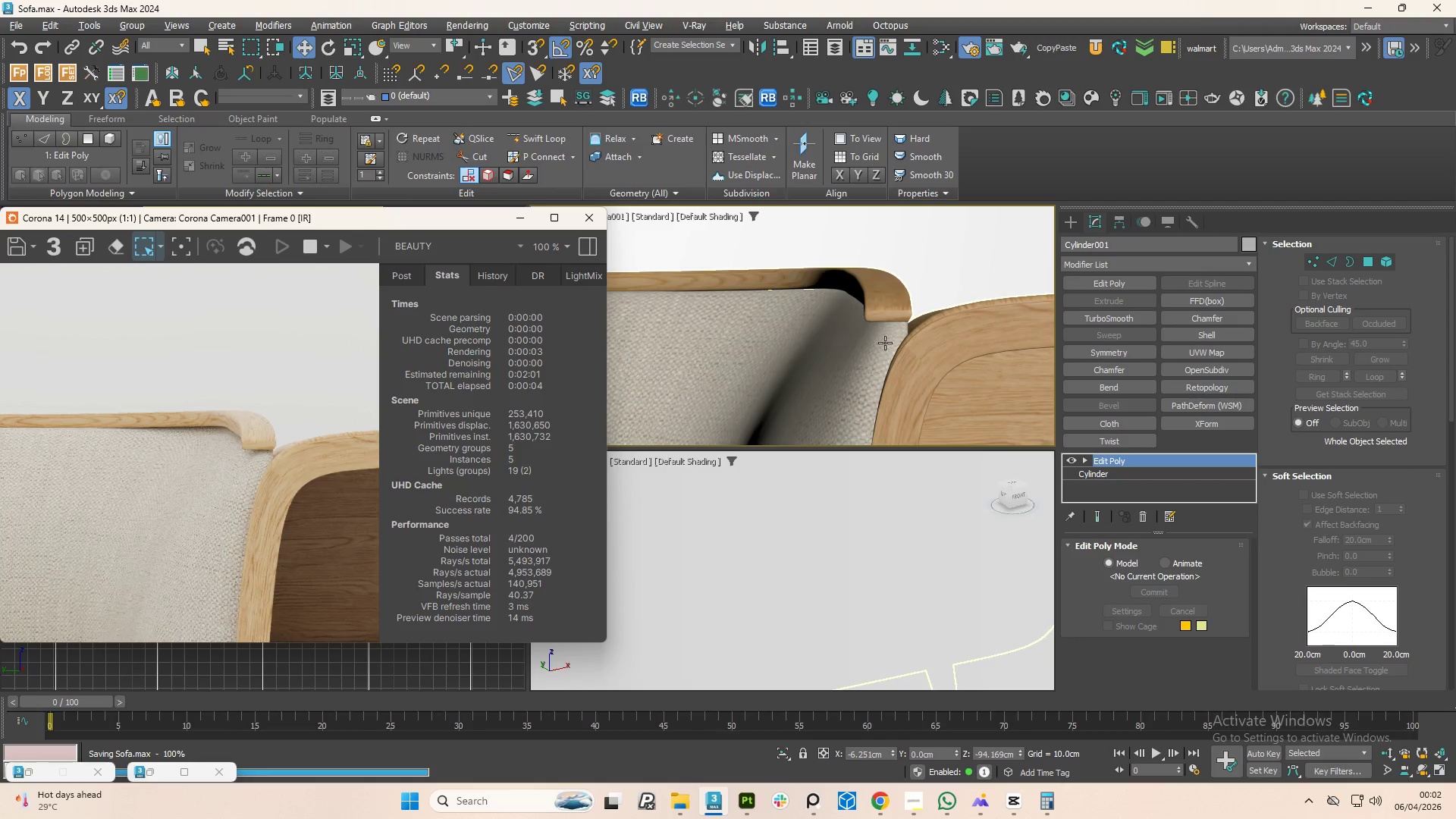 
scroll: coordinate [878, 356], scroll_direction: down, amount: 4.0
 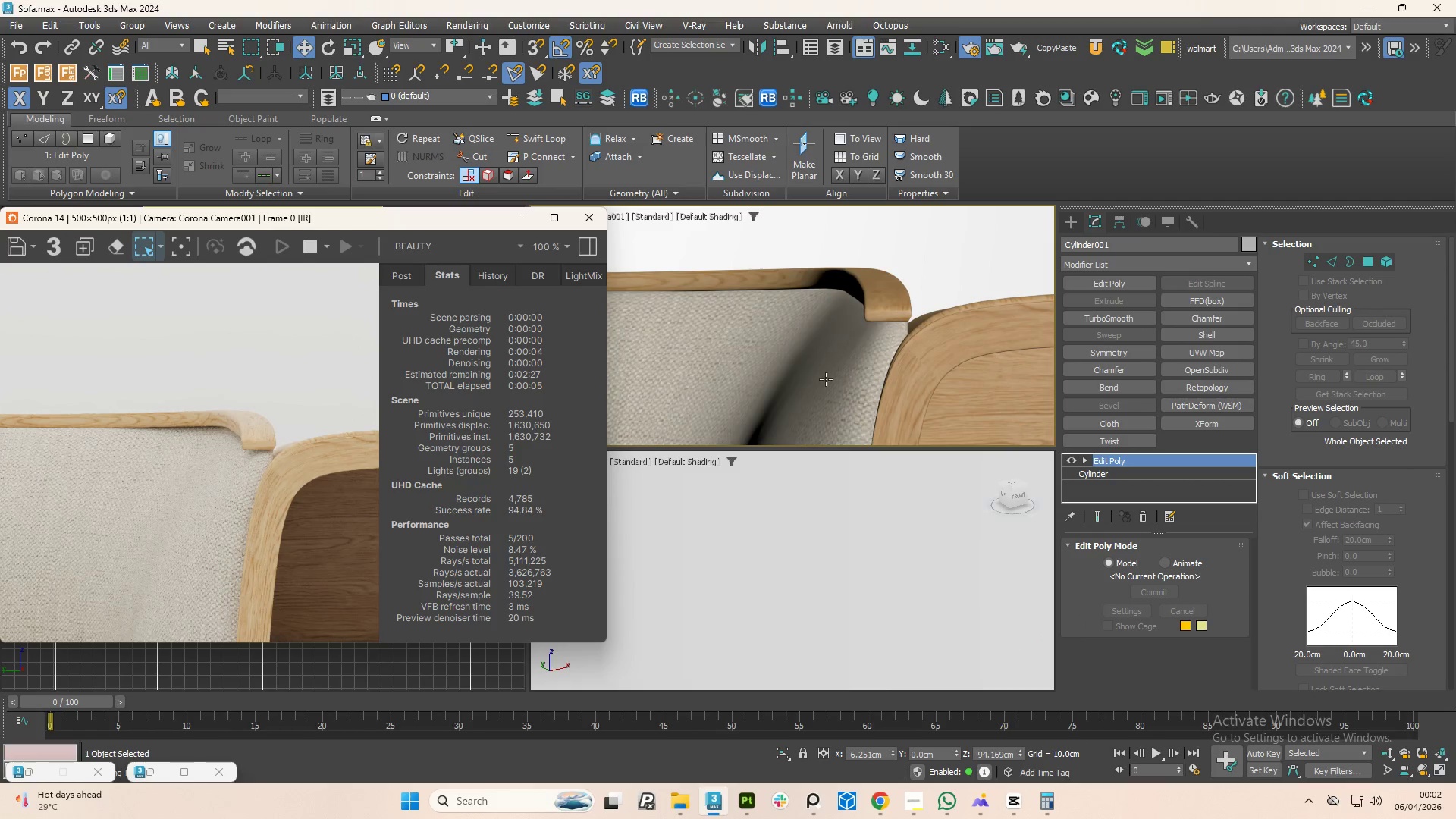 
left_click([853, 359])
 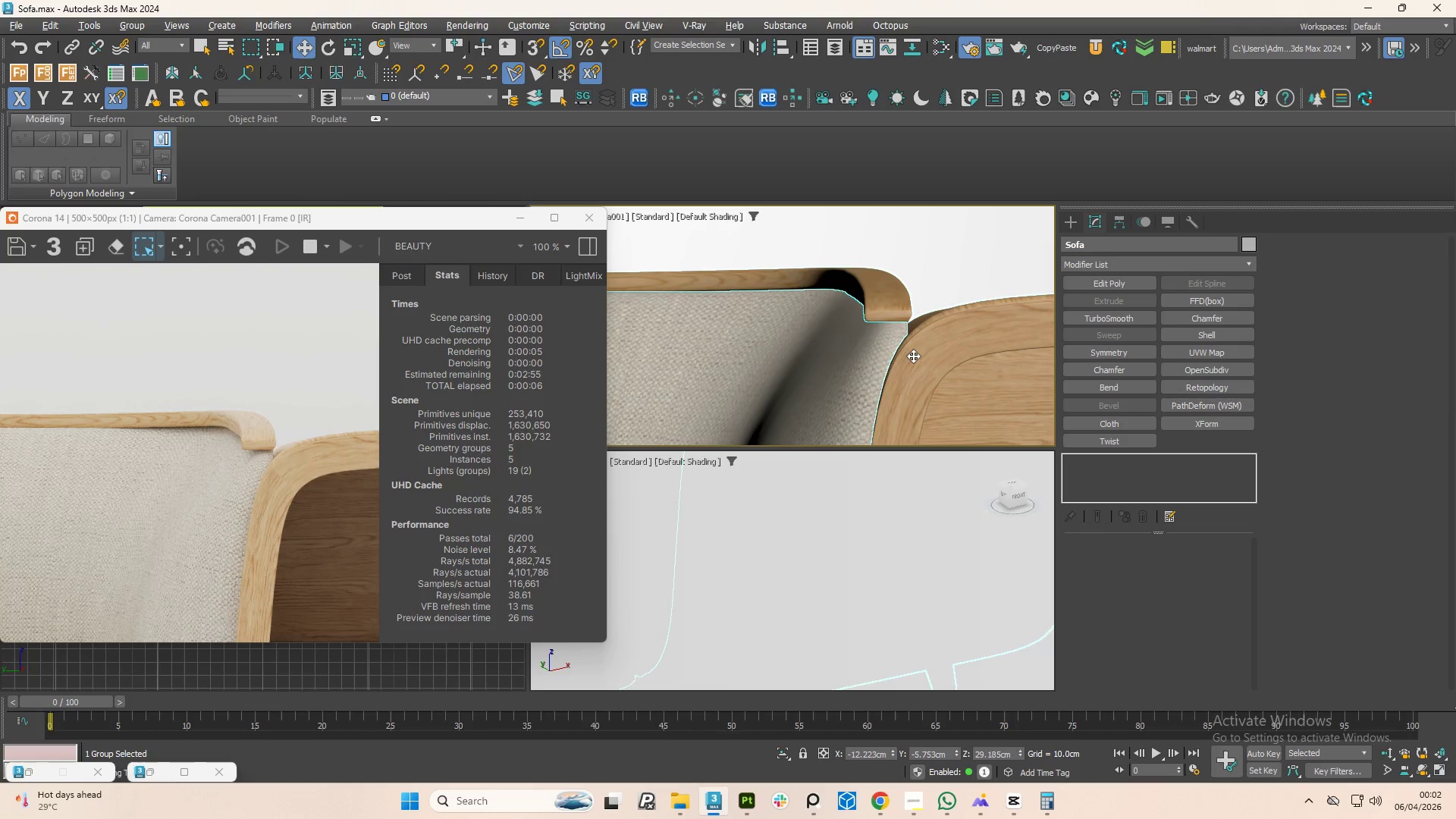 
hold_key(key=ControlLeft, duration=0.88)
left_click([913, 356])
 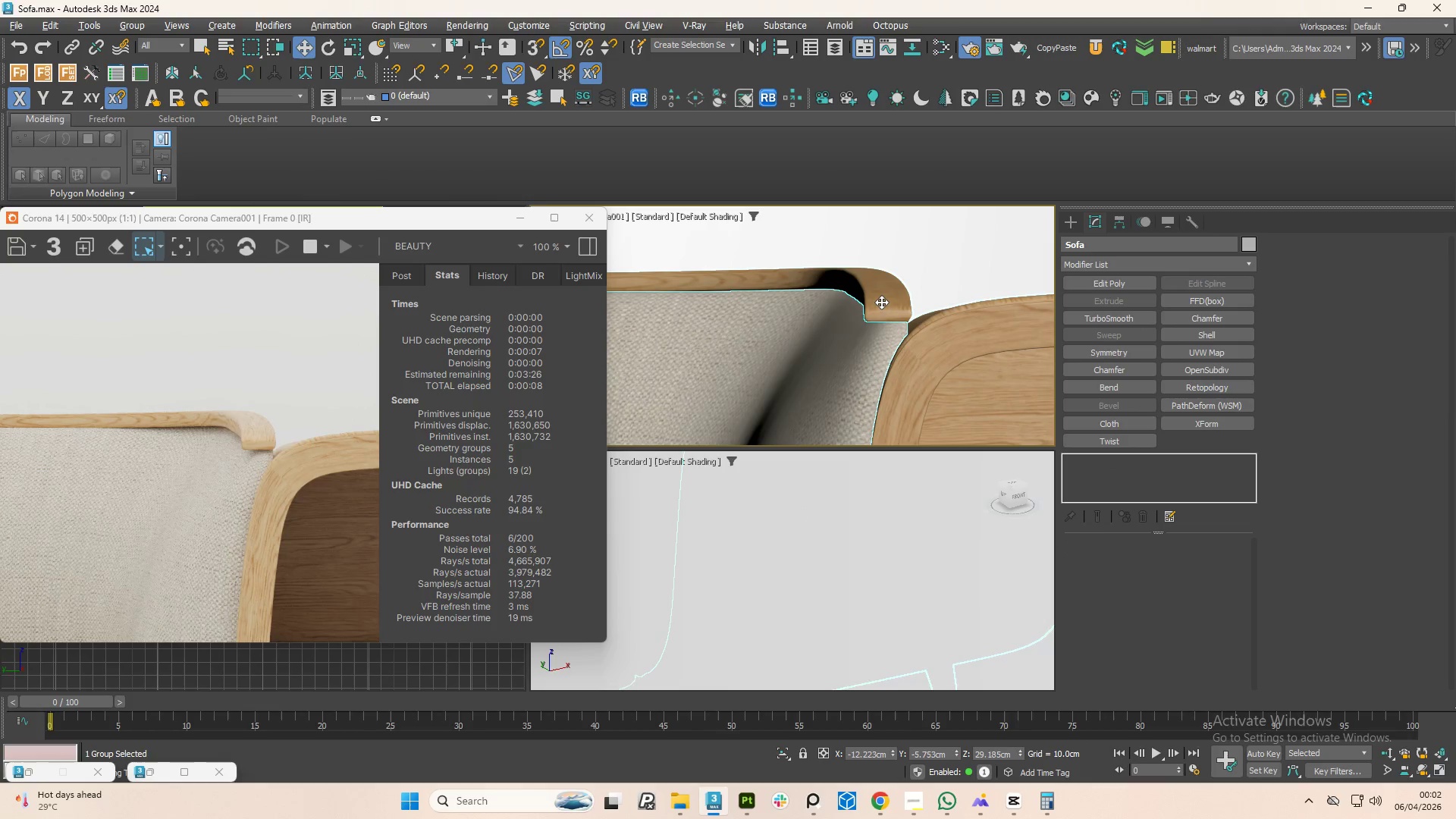 
hold_key(key=ControlLeft, duration=0.36)
 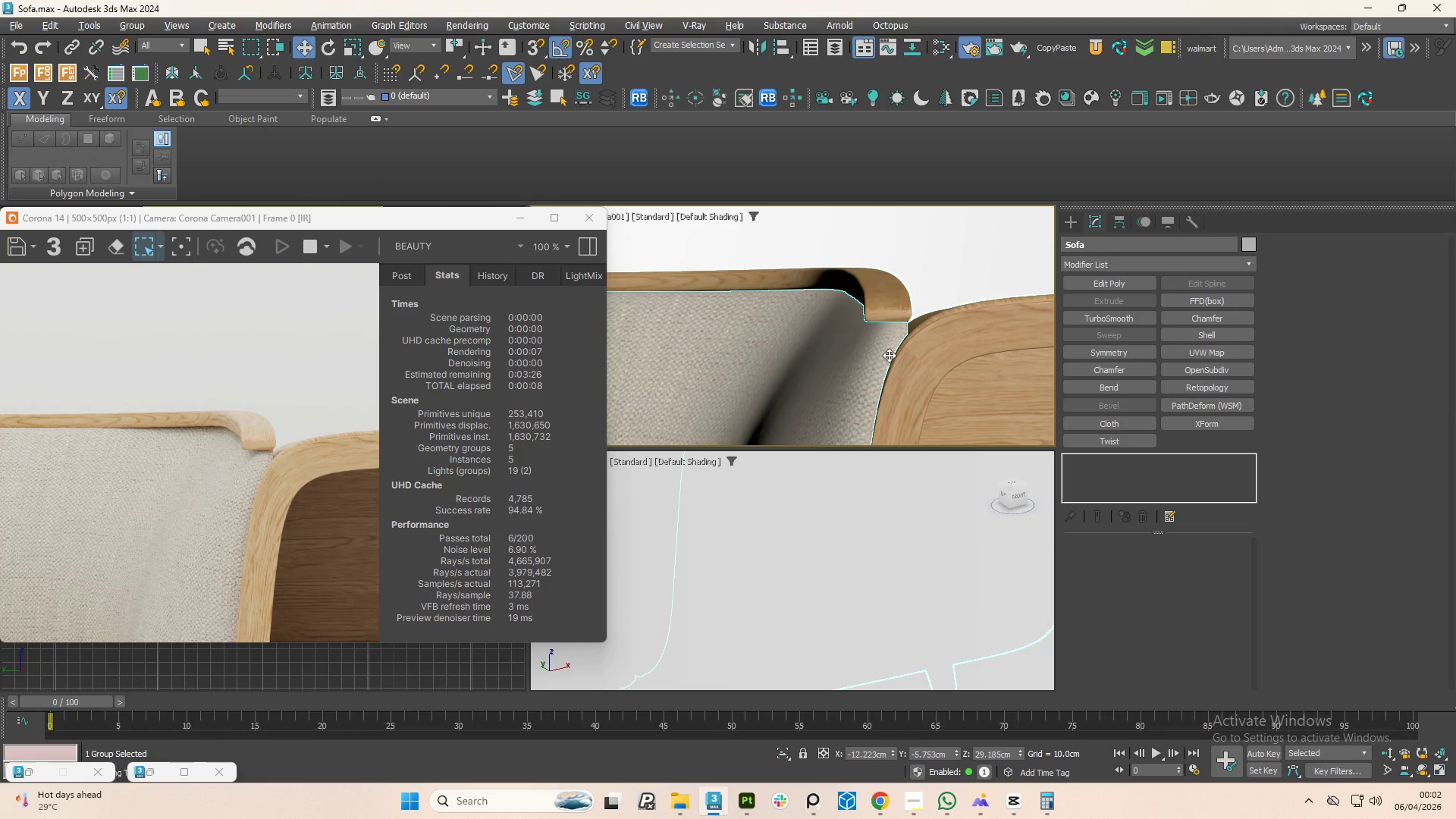 
scroll: coordinate [726, 563], scroll_direction: down, amount: 6.0
 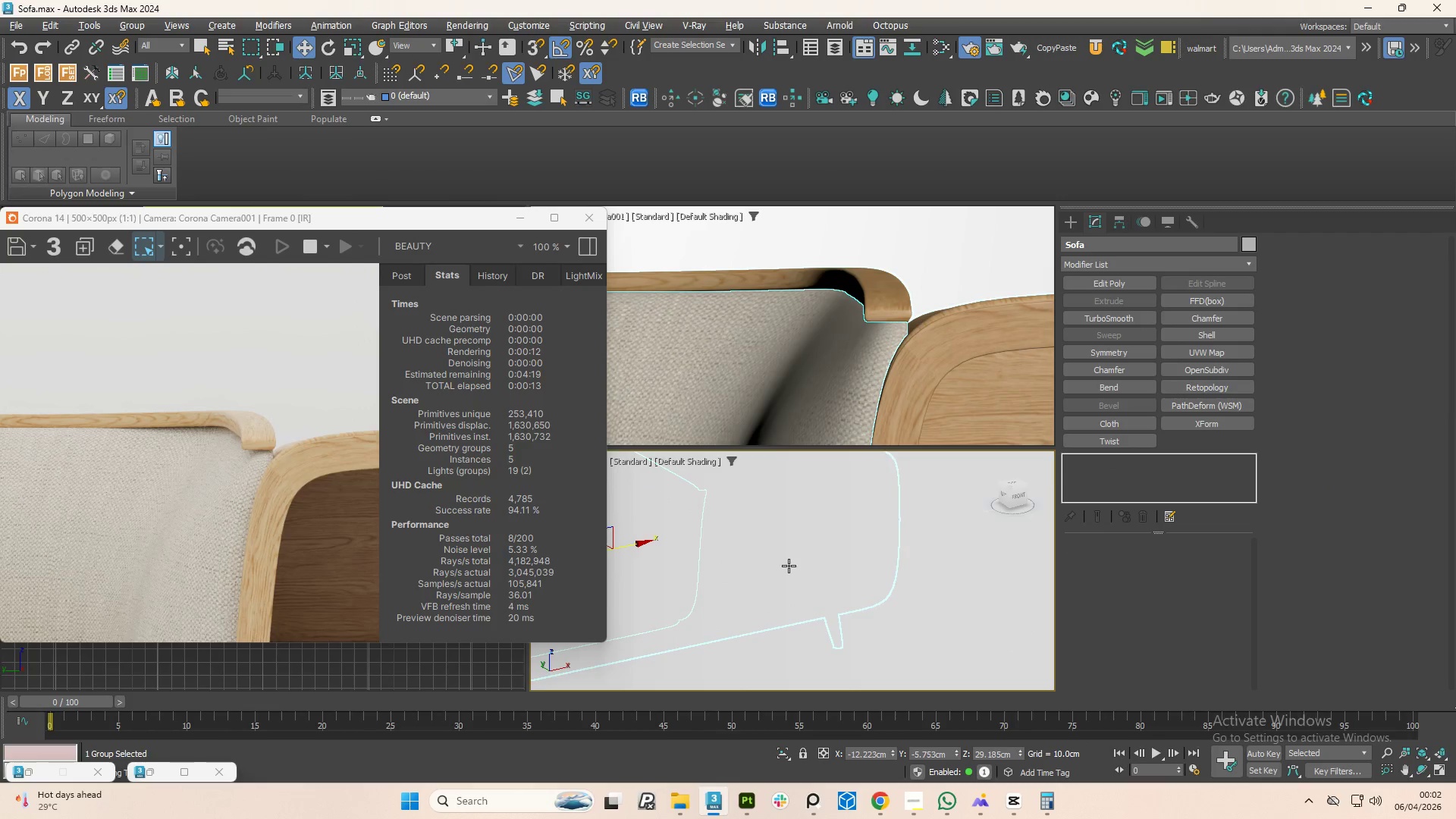 
key(F3)
 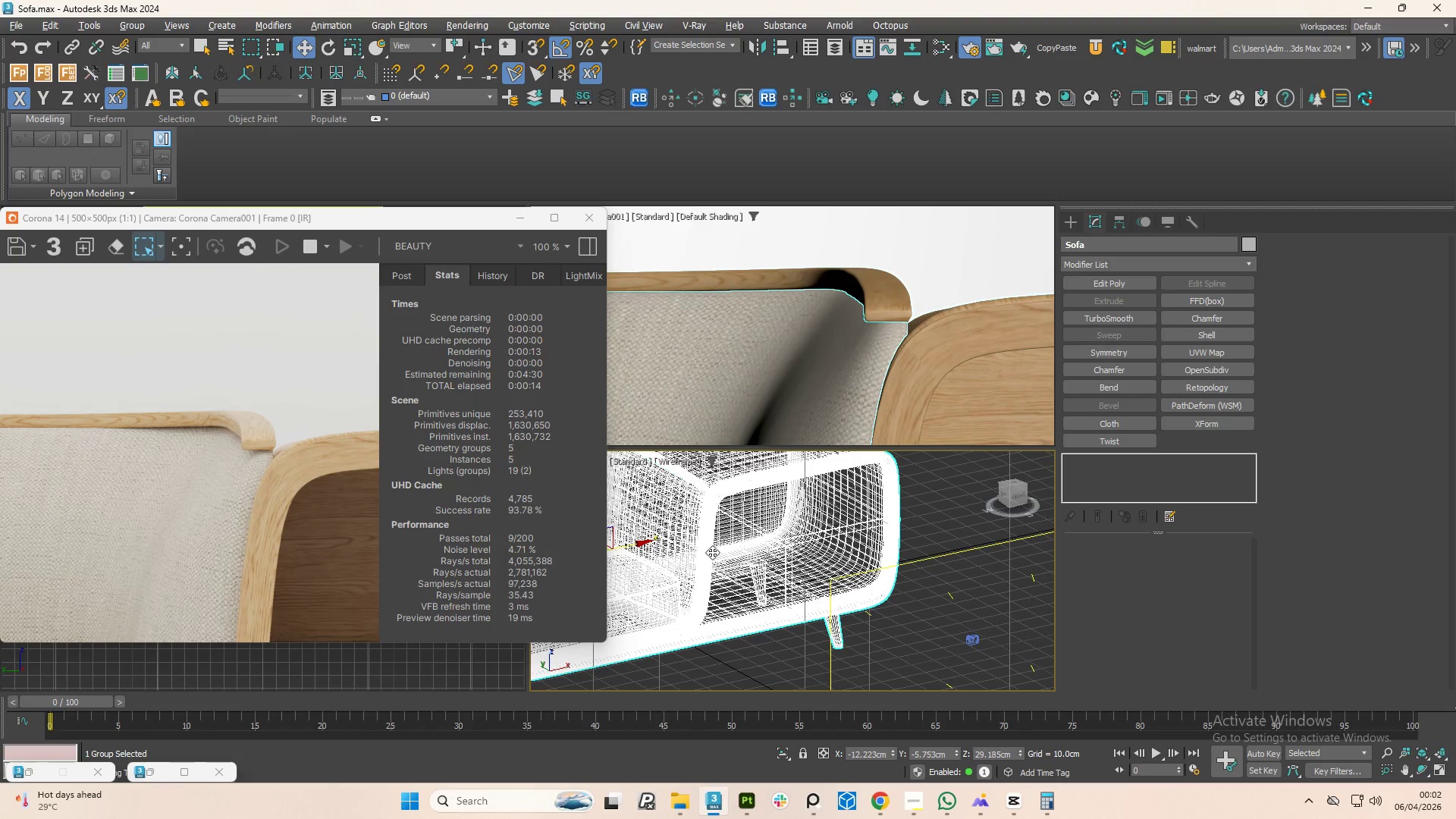 
hold_key(key=ControlLeft, duration=0.67)
left_click([711, 546])
 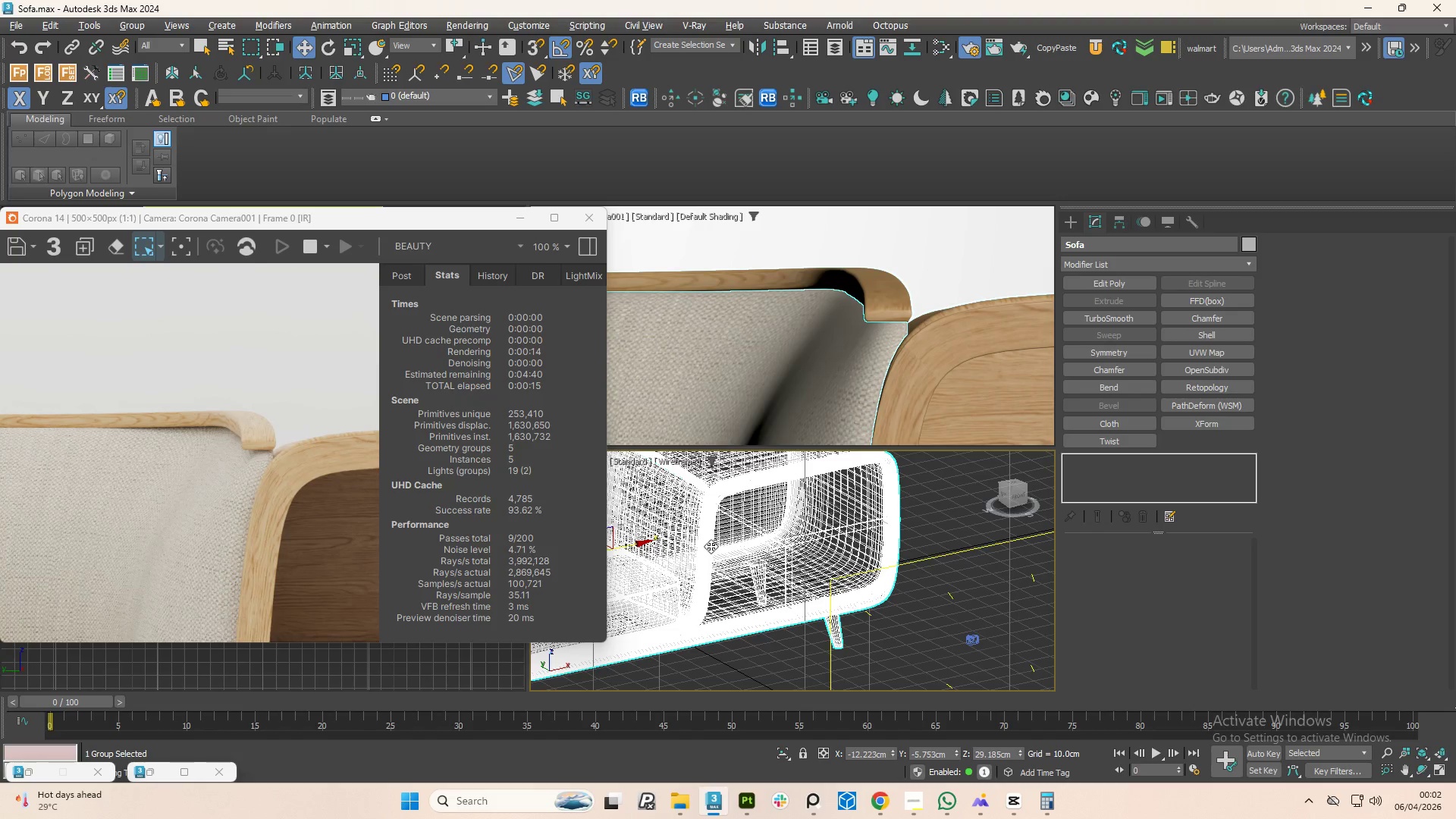 
hold_key(key=ControlLeft, duration=7.33)
 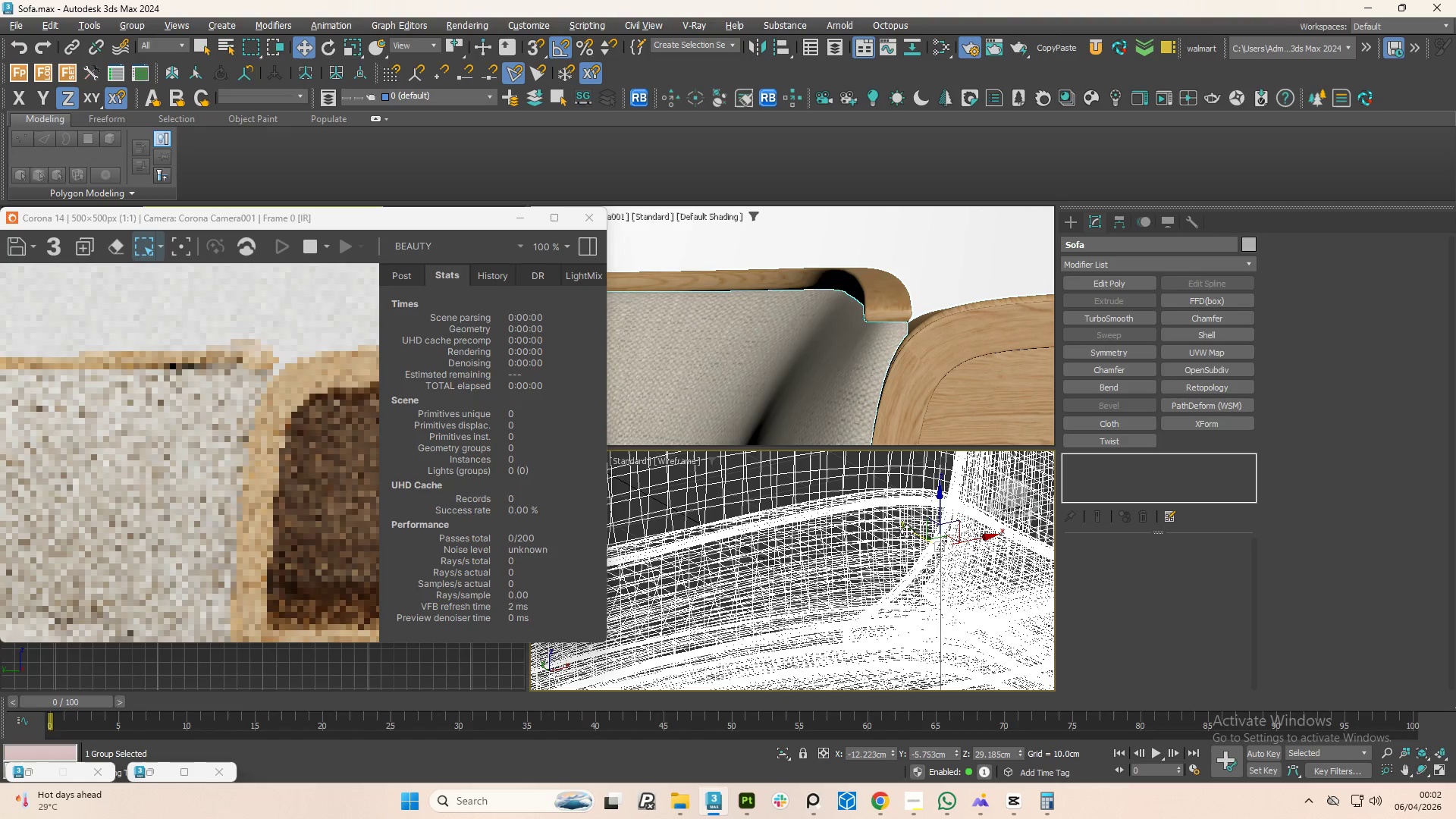 
key(F3)
 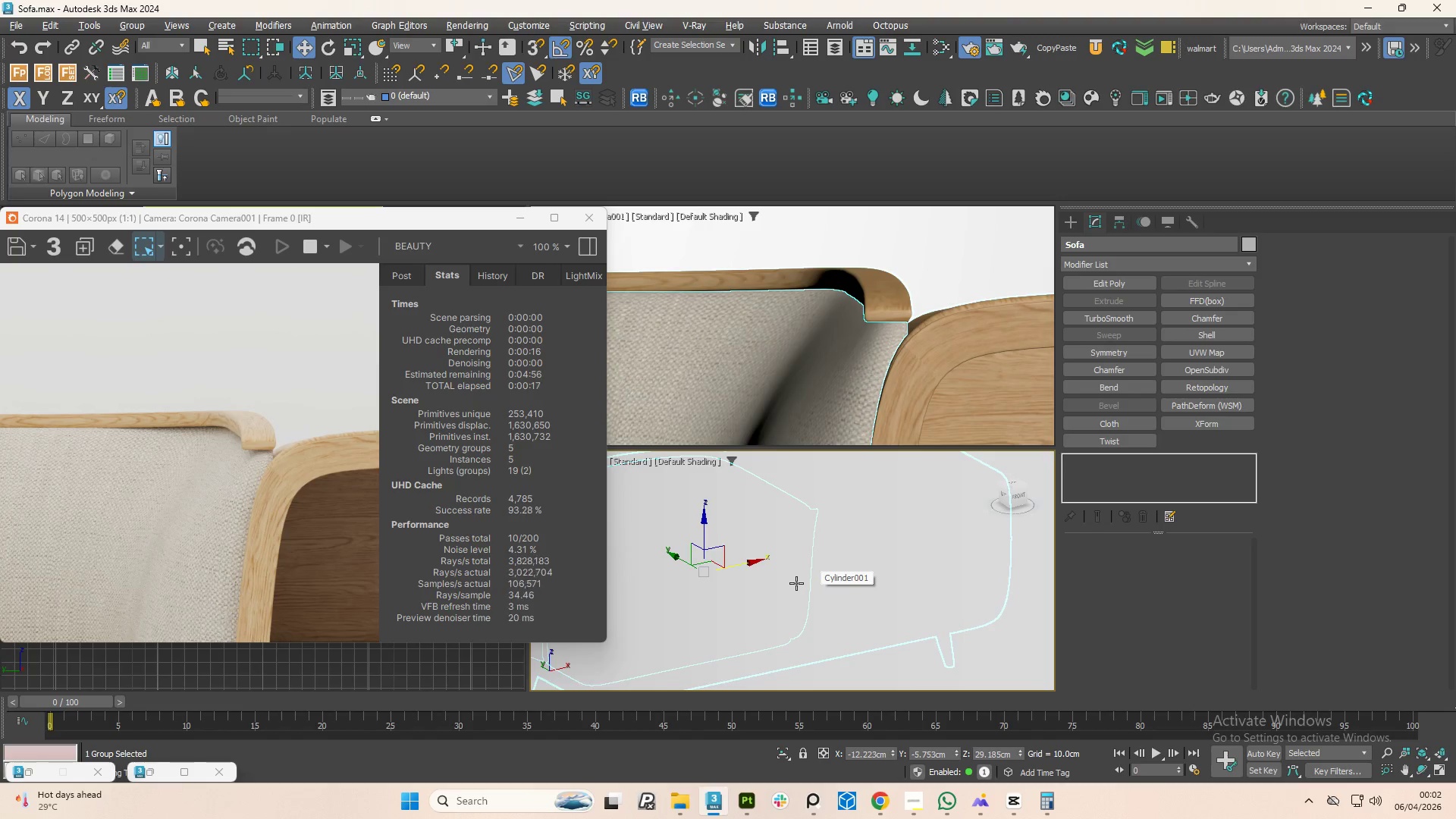 
key(F3)
 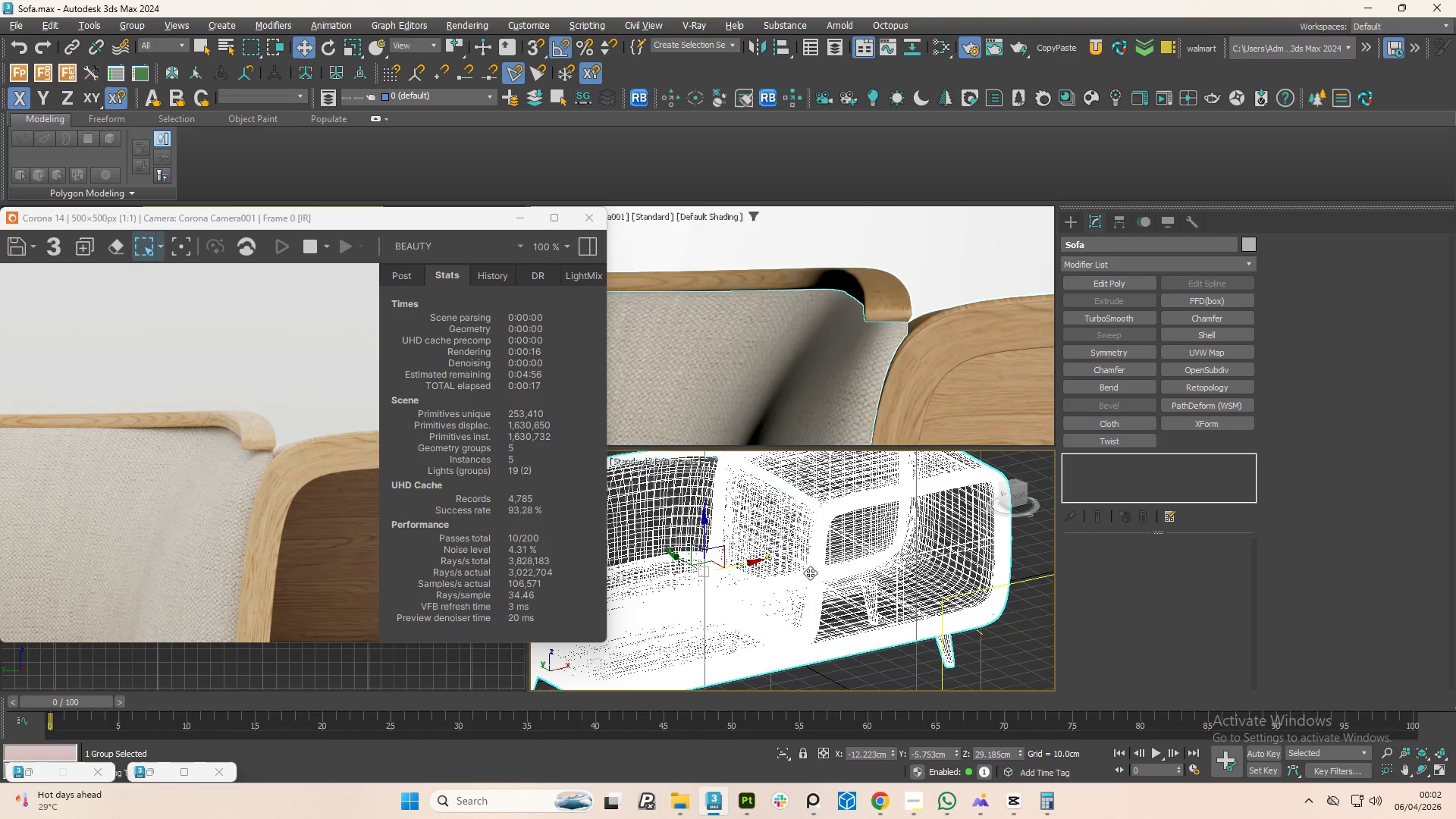 
key(F4)
 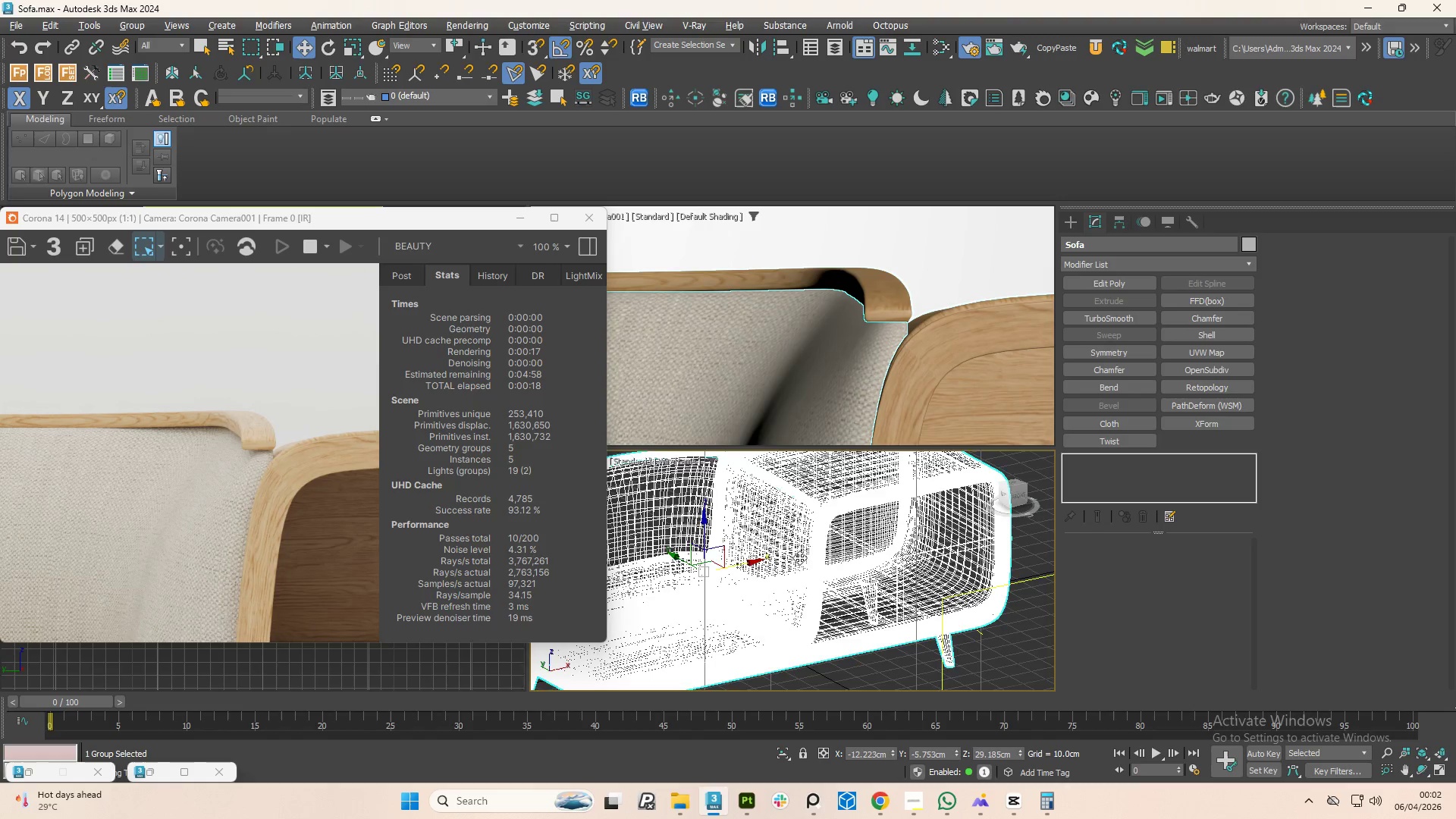 
scroll: coordinate [694, 579], scroll_direction: up, amount: 3.0
 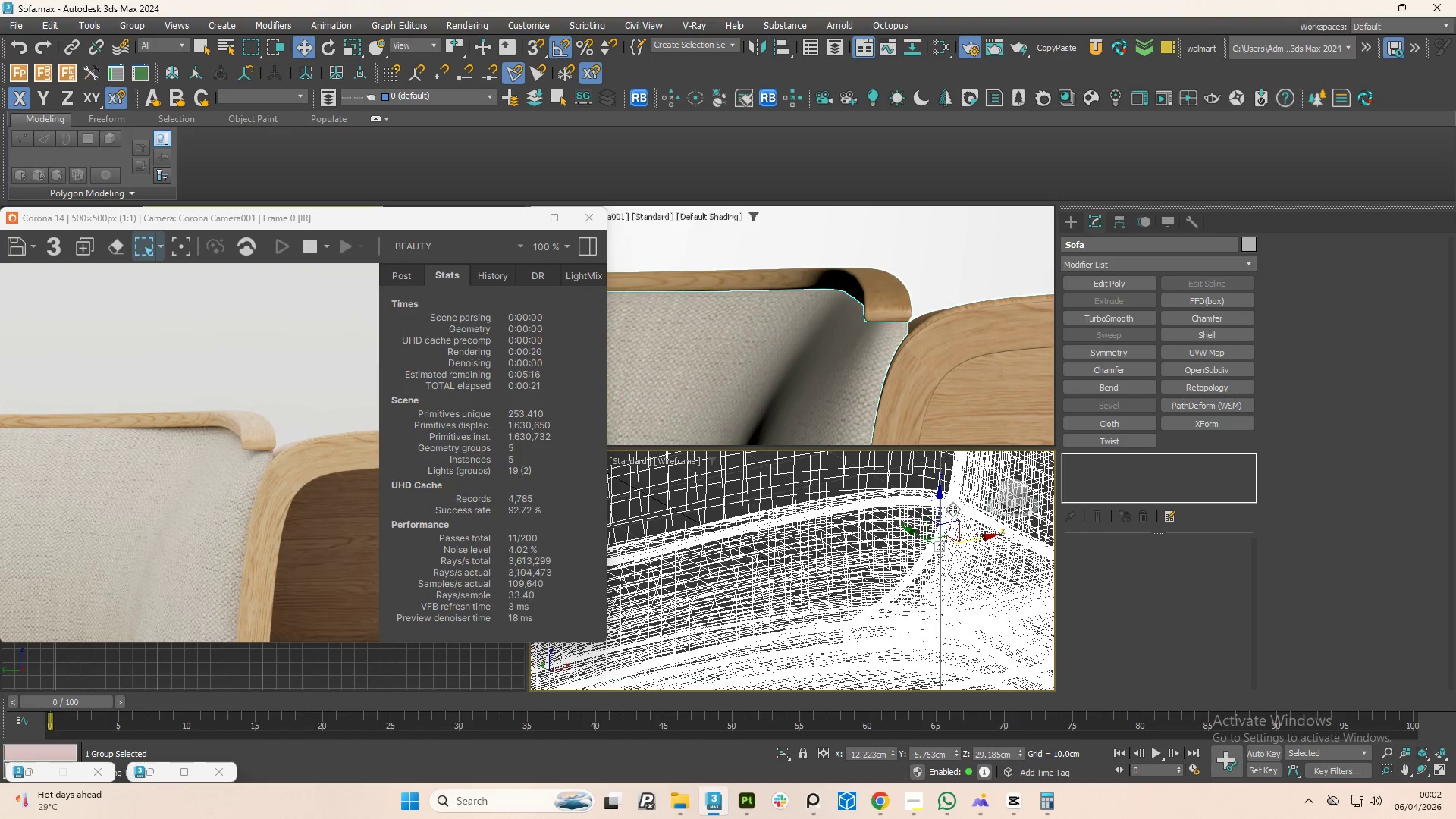 
left_click_drag(start_coordinate=[939, 507], to_coordinate=[940, 450])
 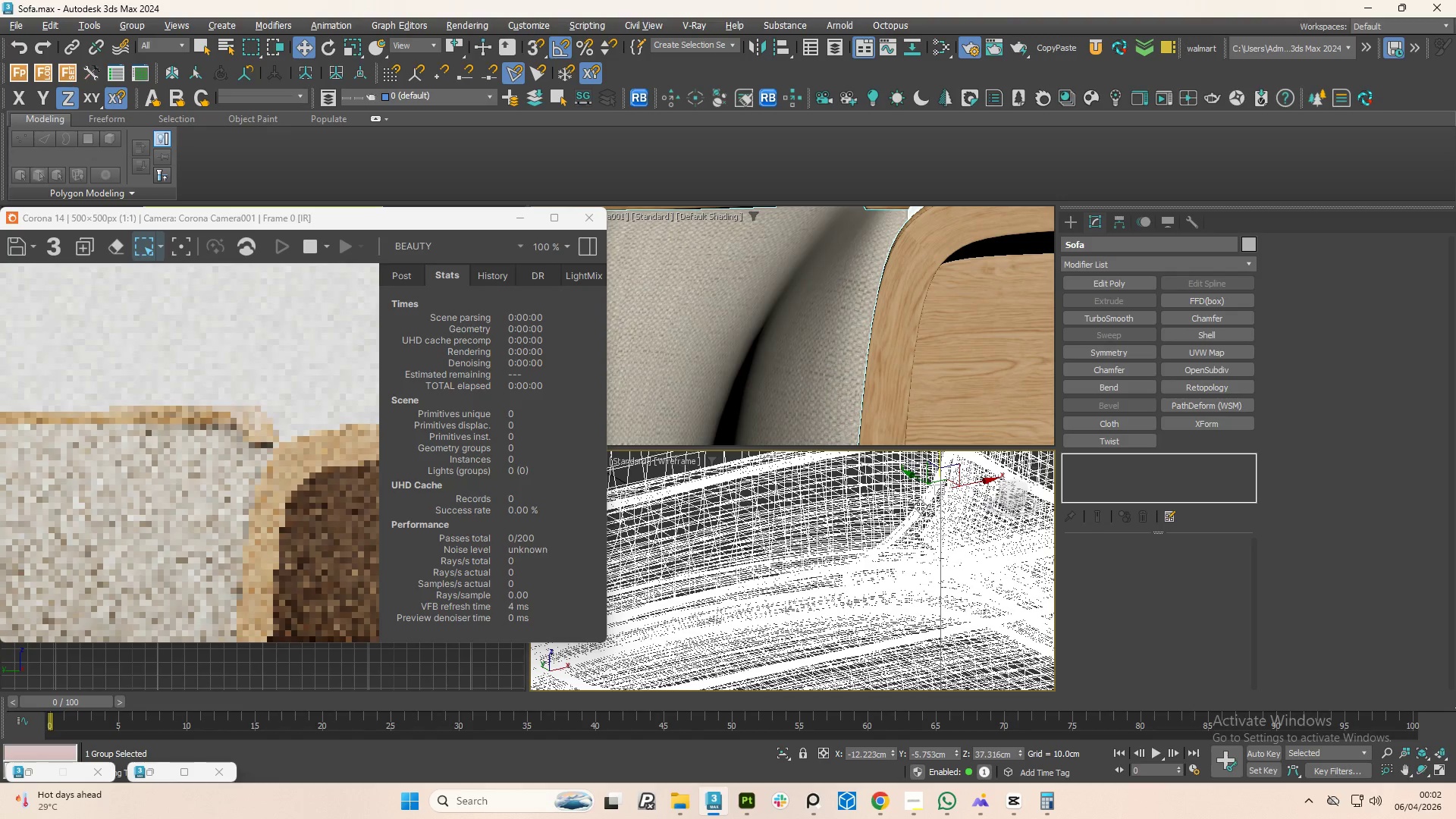 
key(Control+Z)
 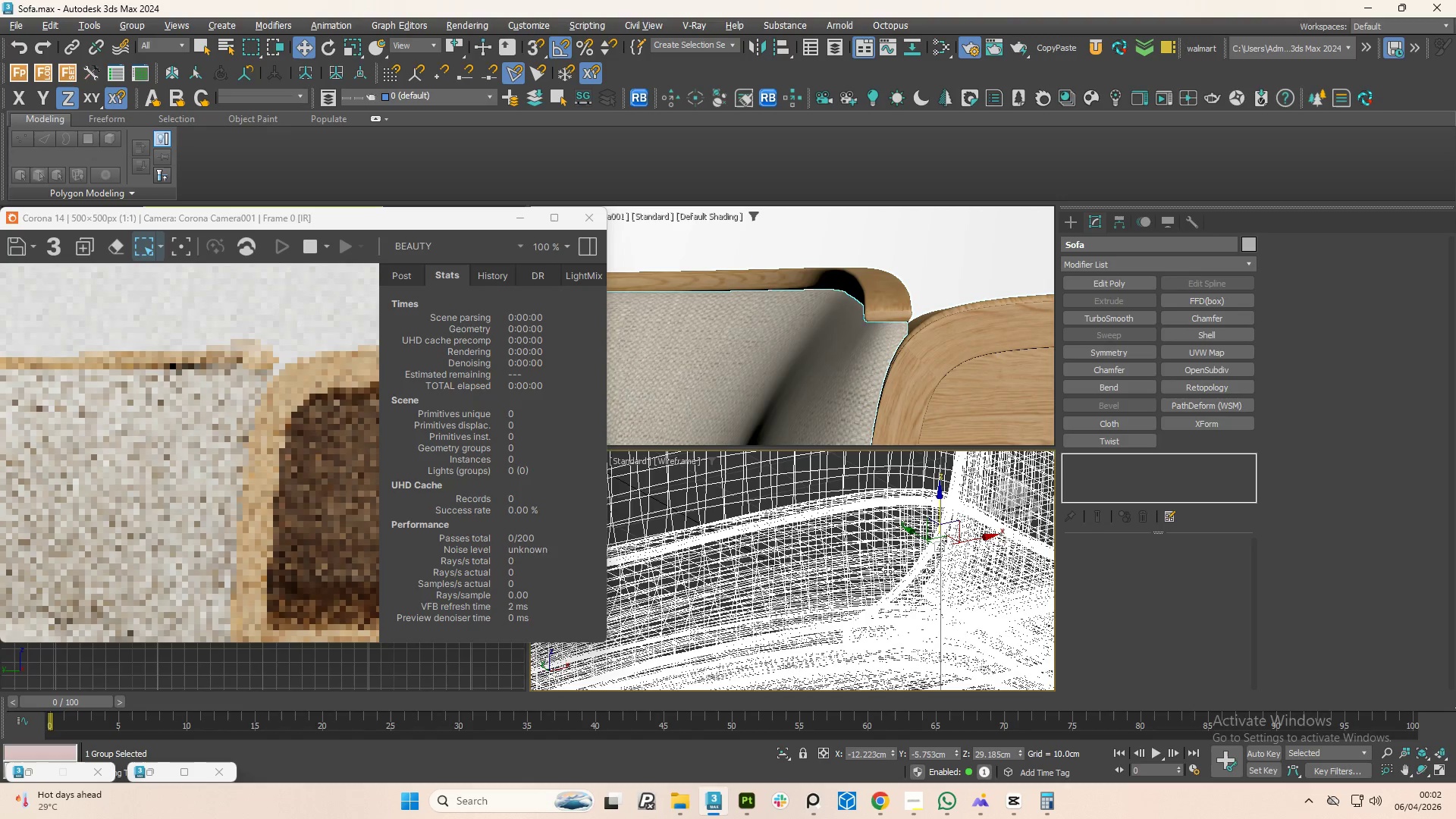 
scroll: coordinate [874, 603], scroll_direction: down, amount: 5.0
 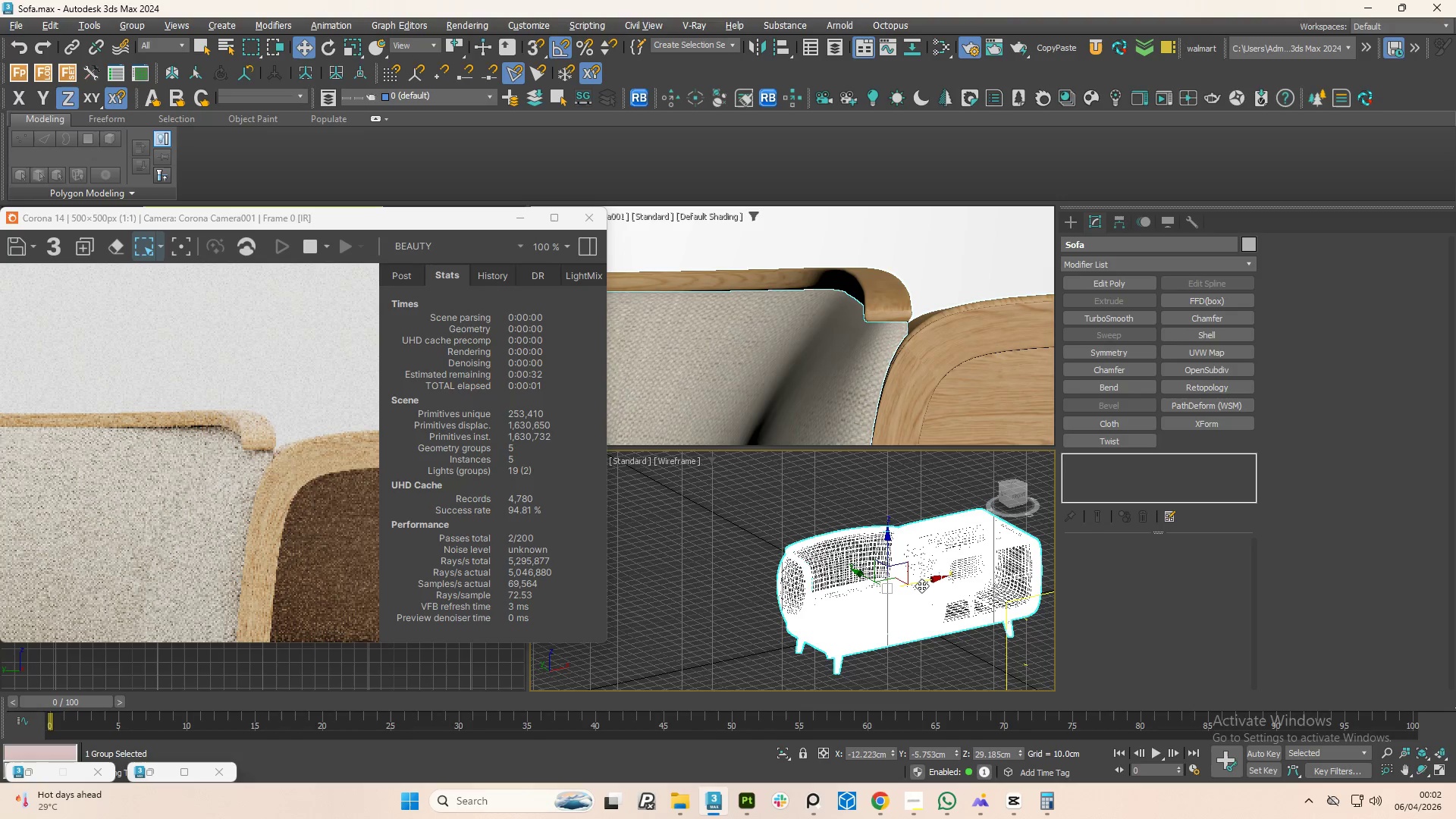 
left_click_drag(start_coordinate=[921, 585], to_coordinate=[692, 637])
 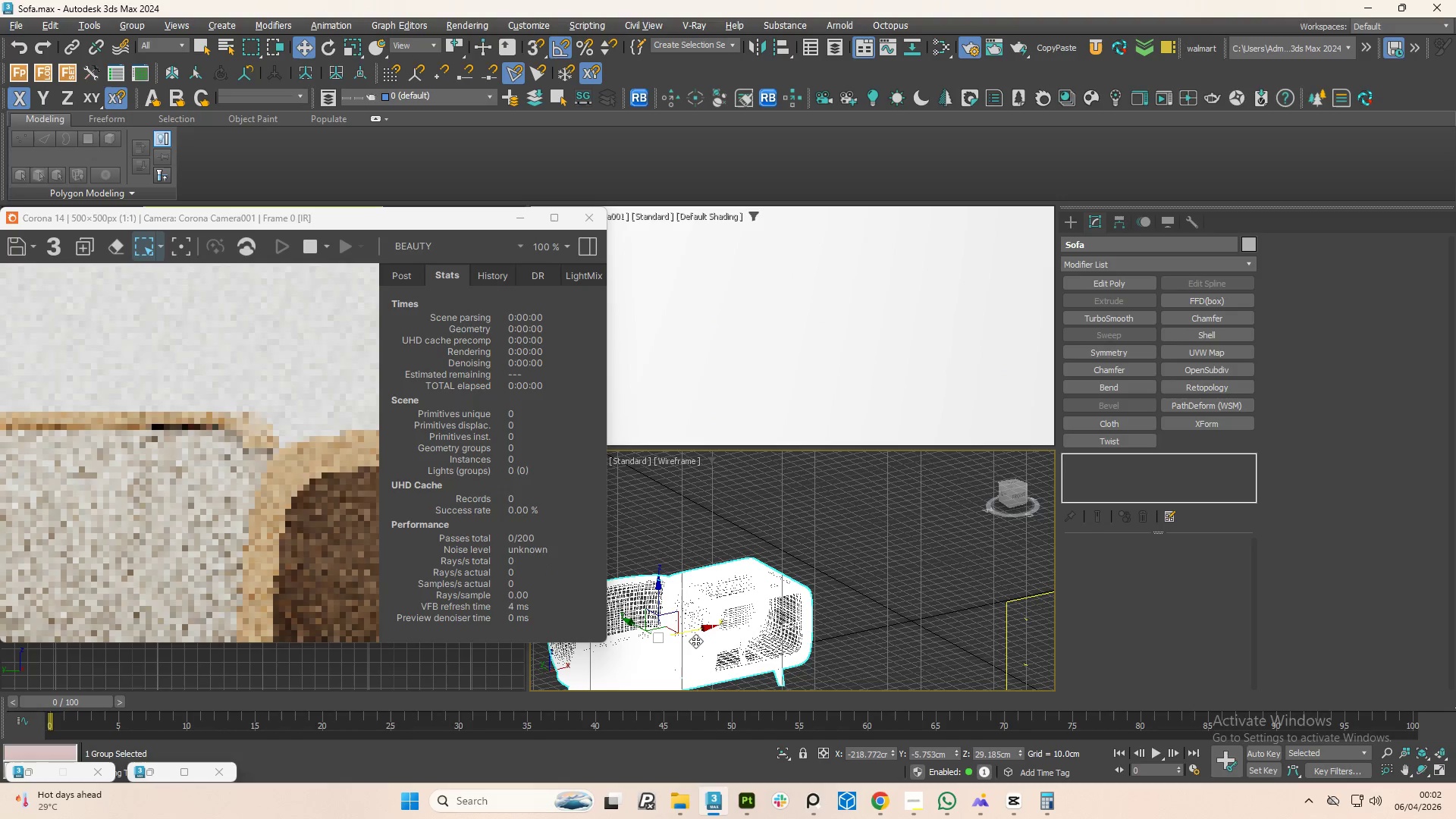 
key(Control+Z)
 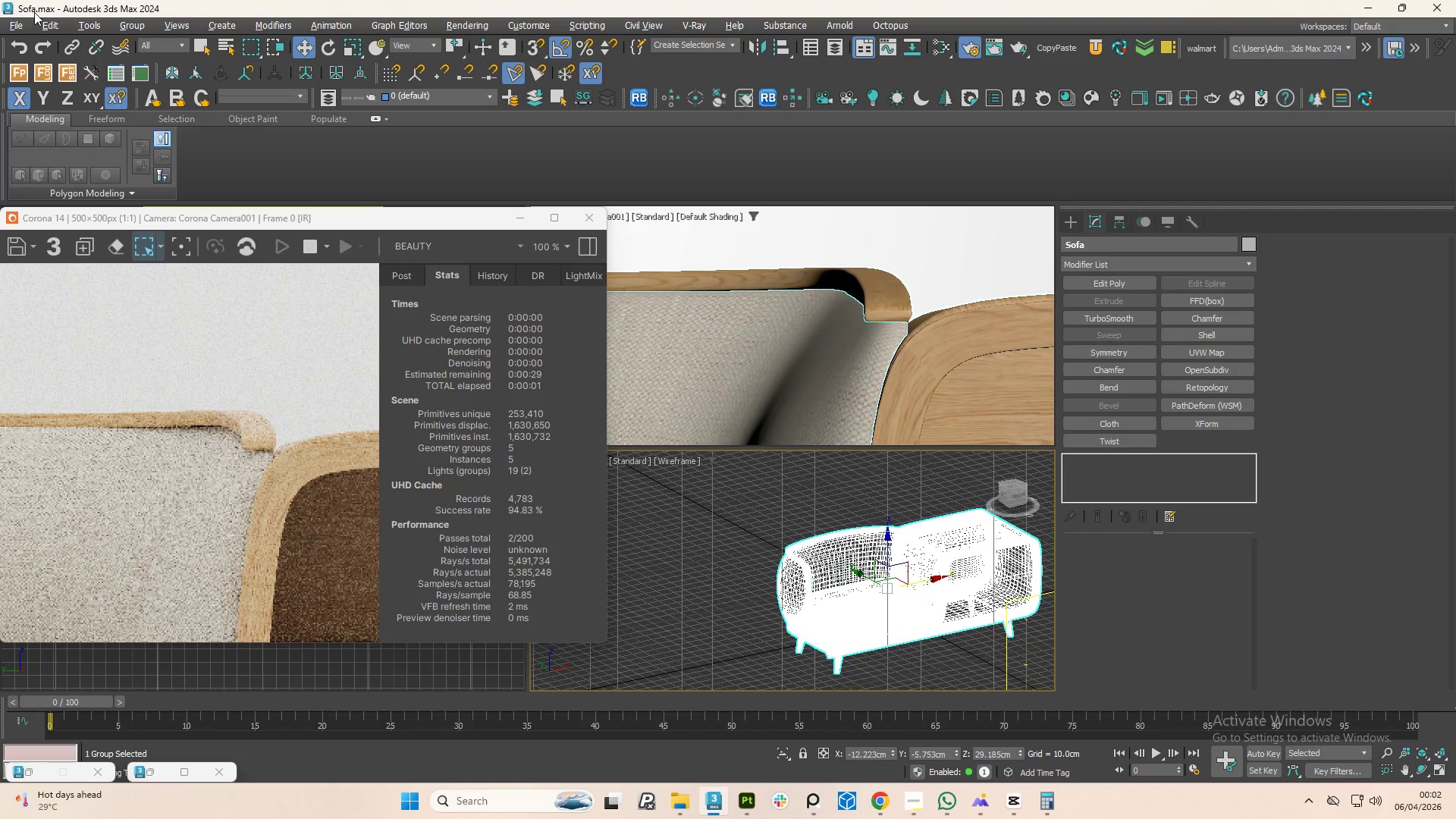 
left_click([19, 26])
 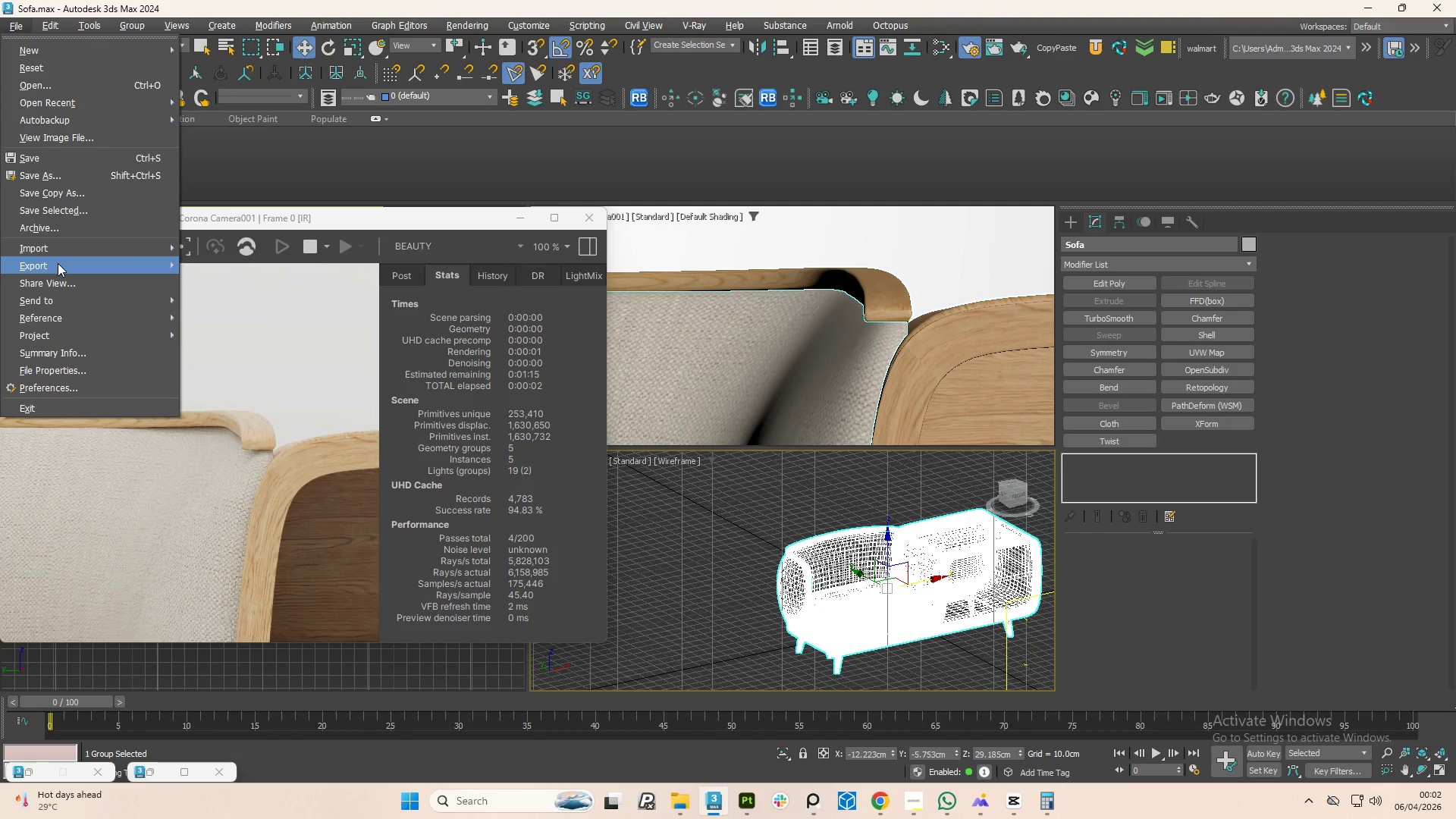 
left_click([58, 263])
 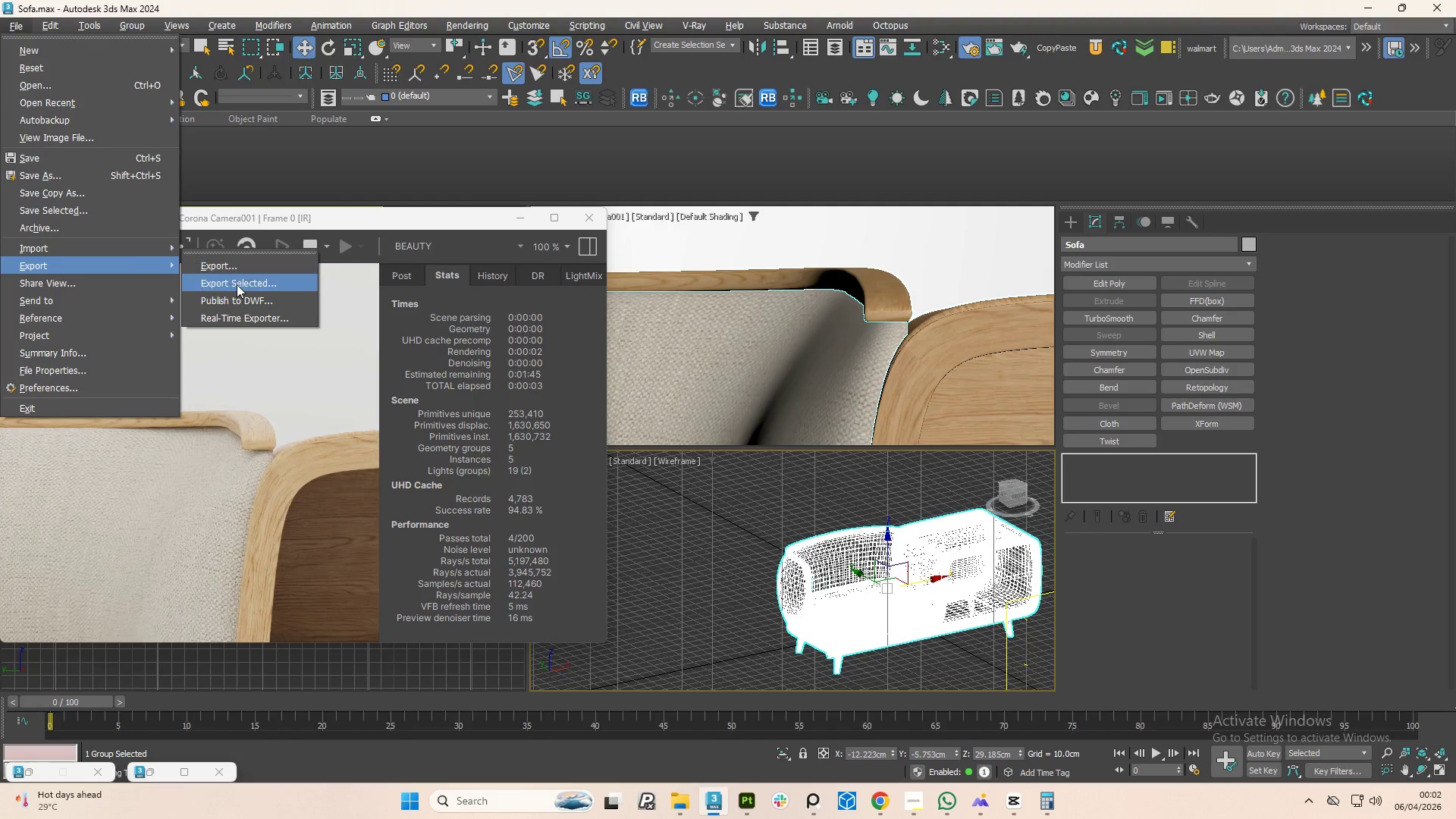 
left_click([237, 284])
 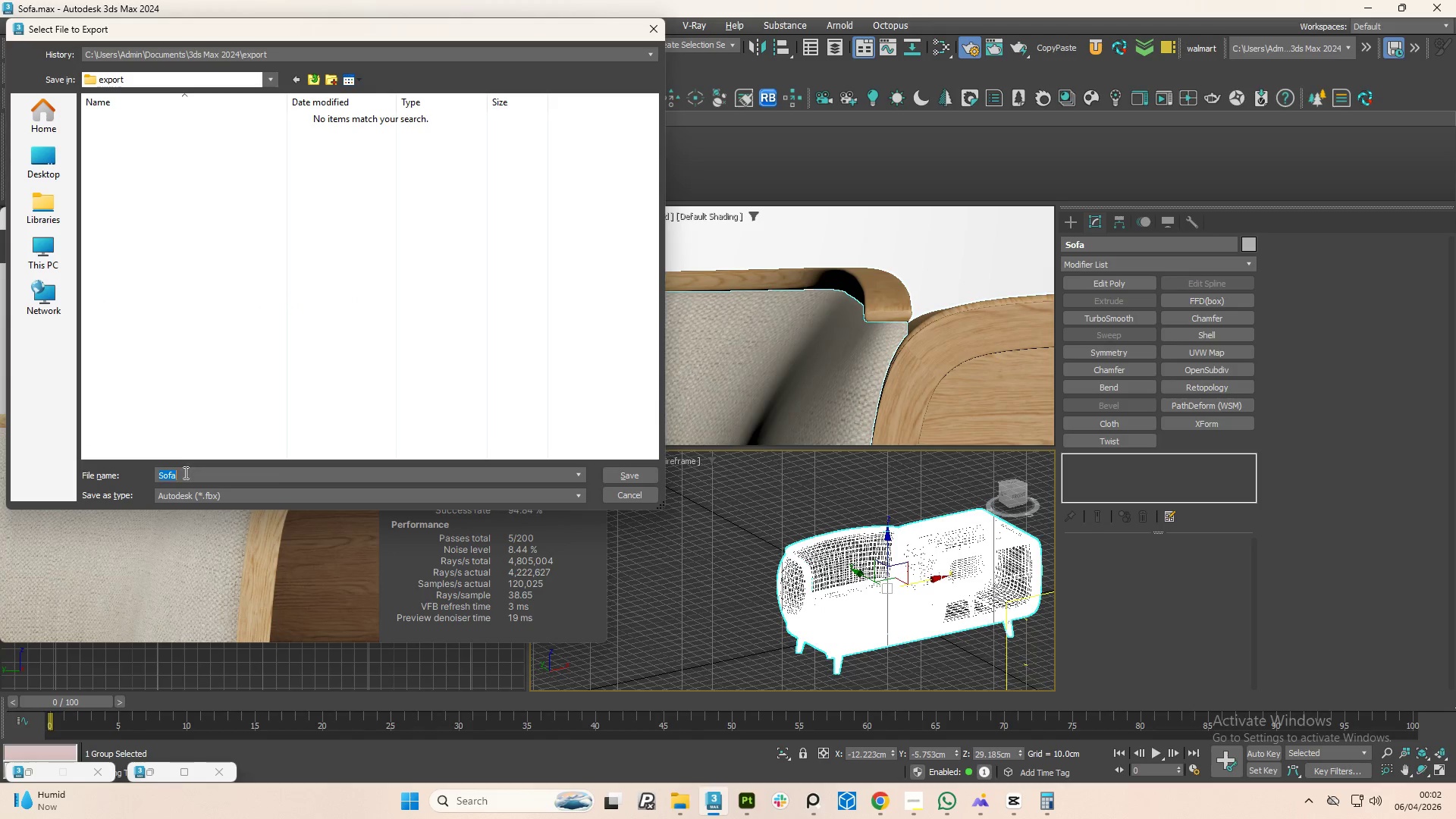 
double_click([39, 168])
 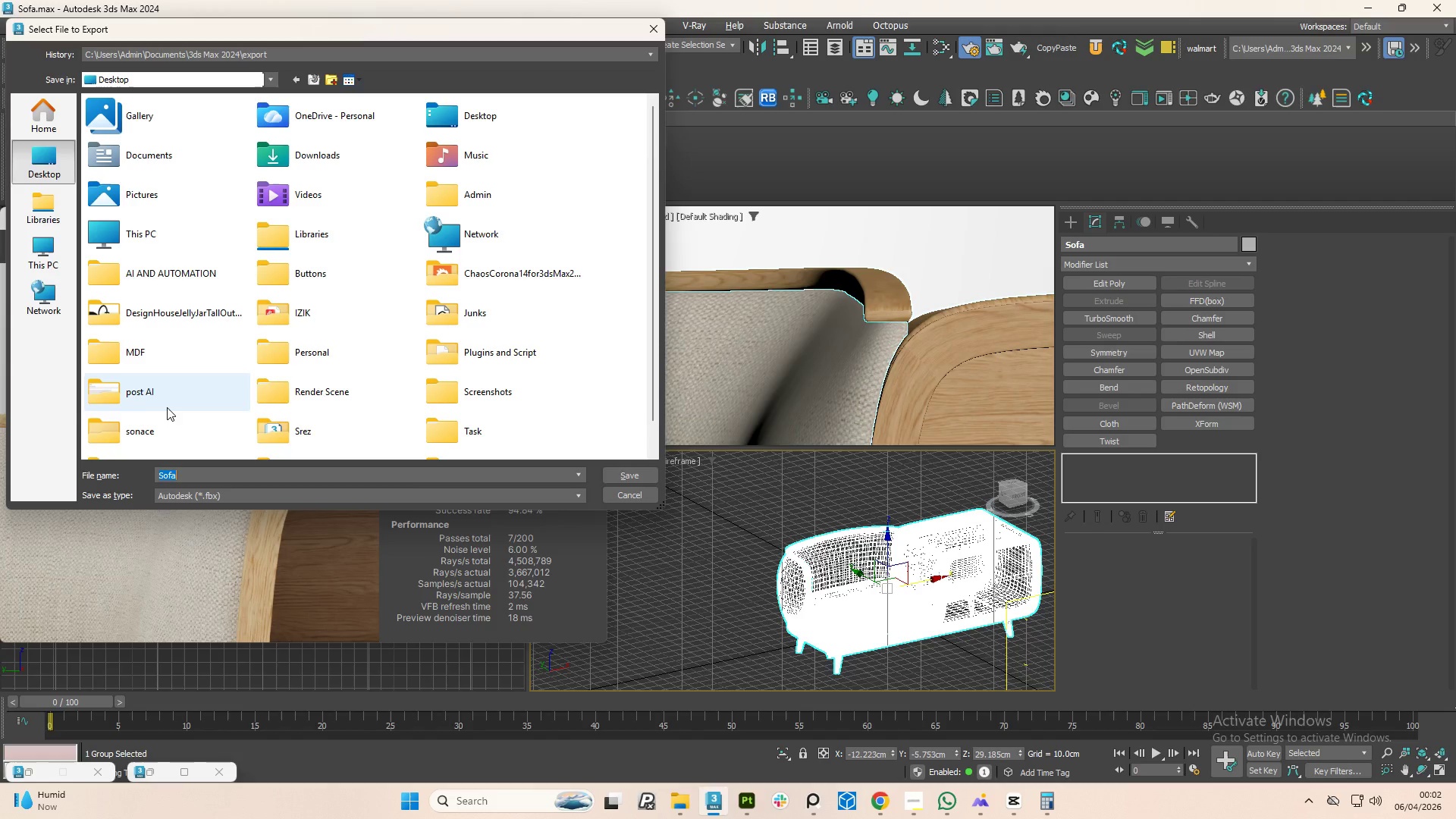 
double_click([167, 397])
 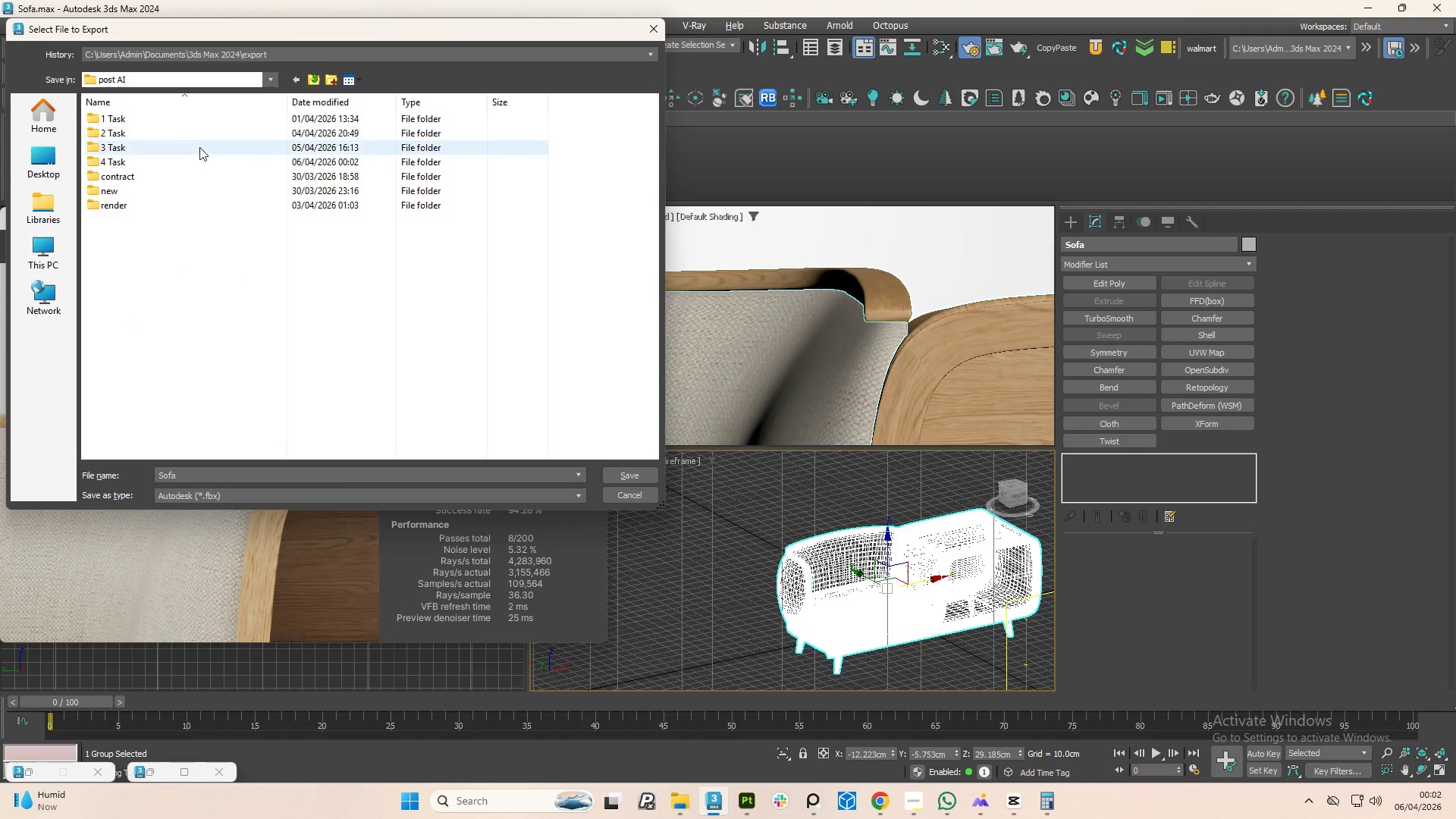 
double_click([179, 162])
 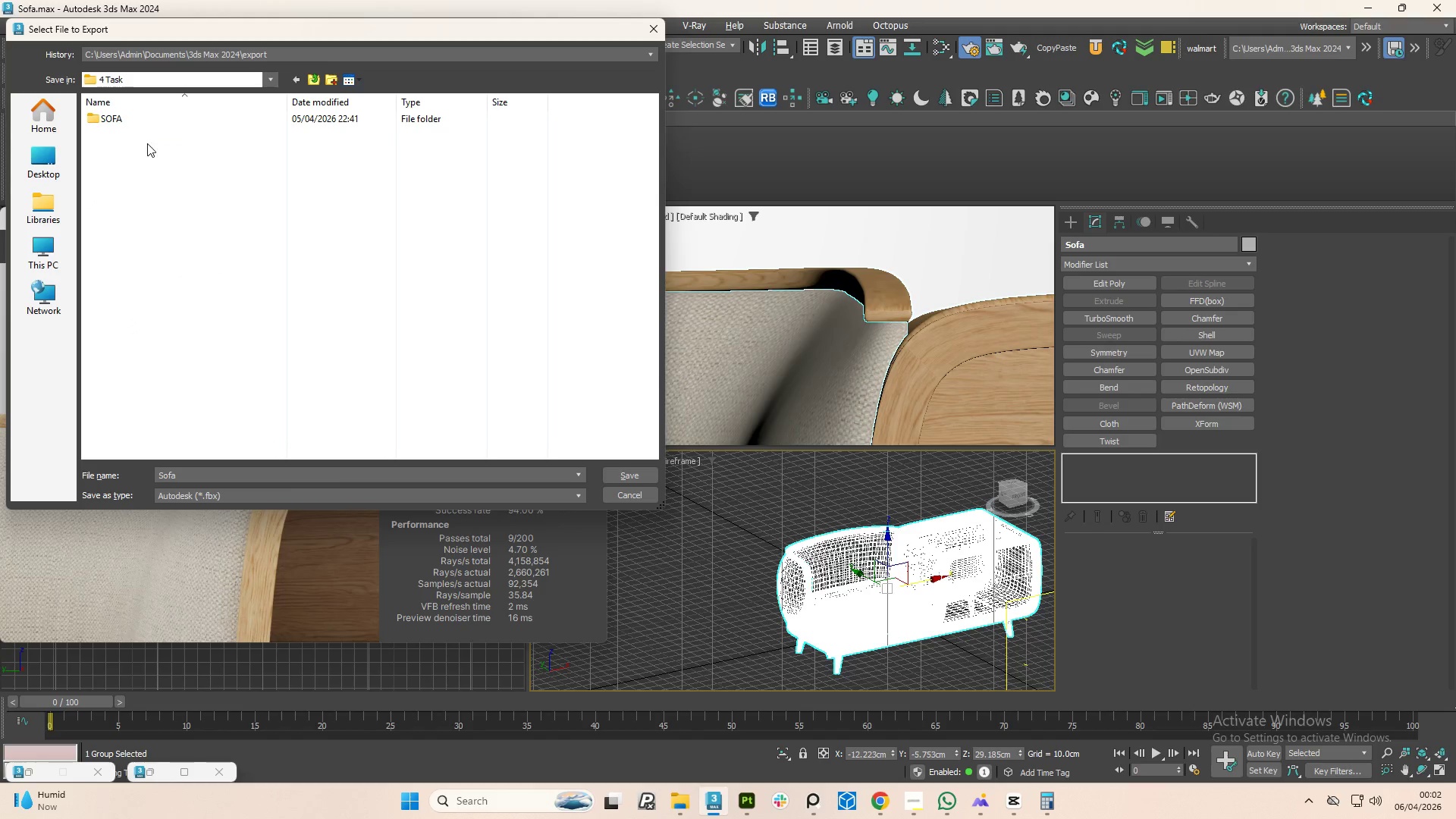 
left_click([139, 121])
 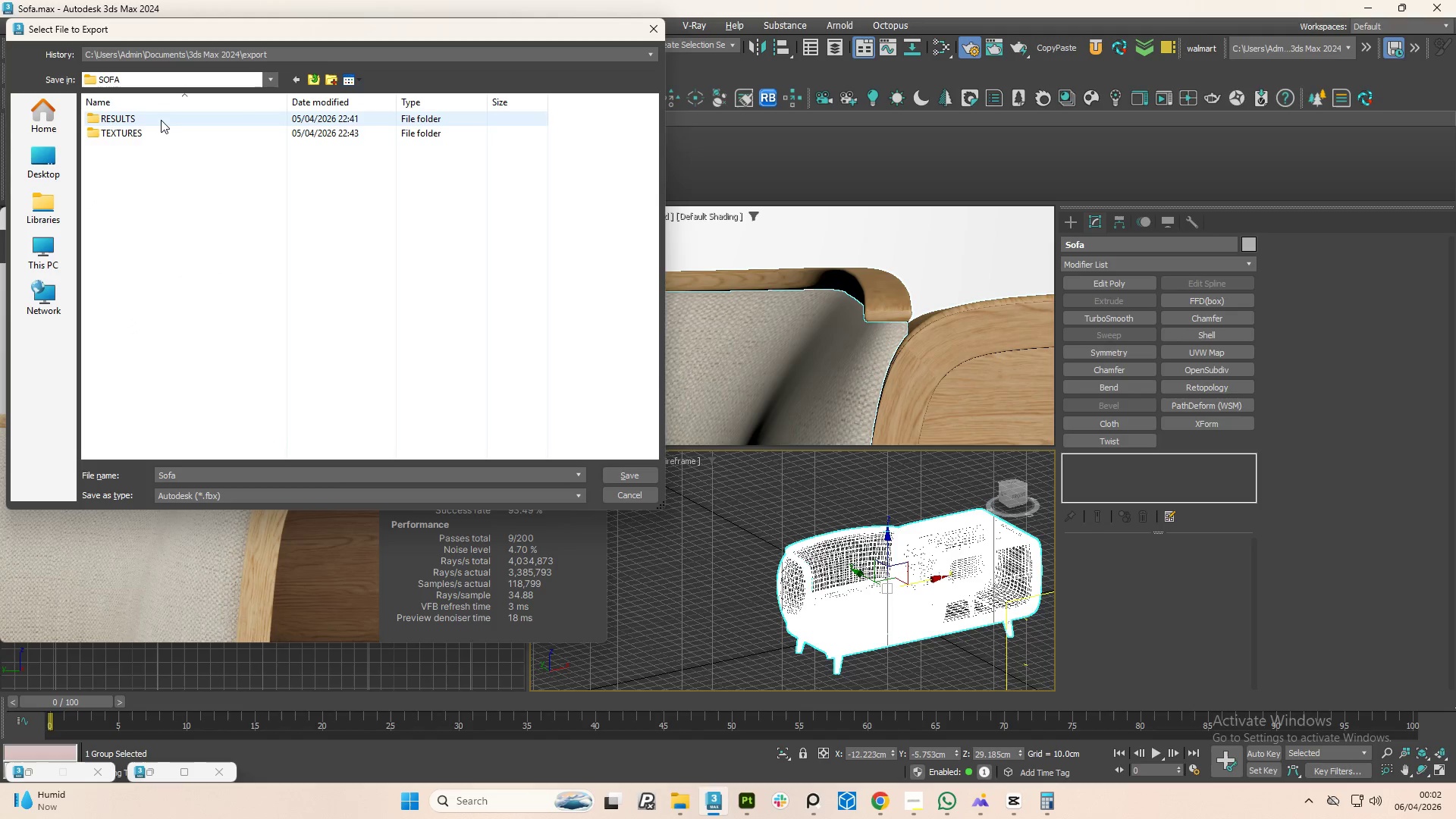 
double_click([160, 119])
 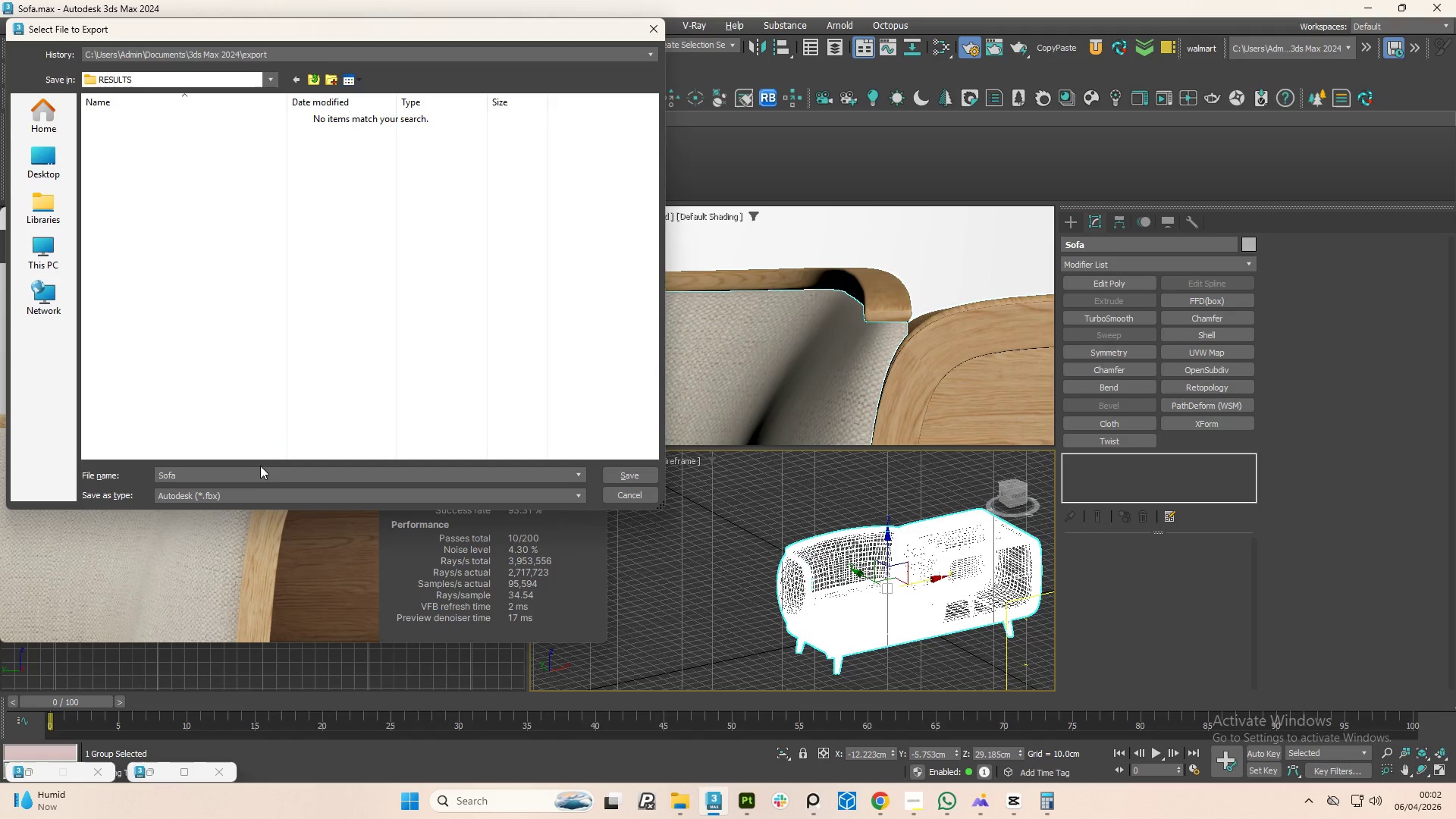 
left_click([257, 465])
 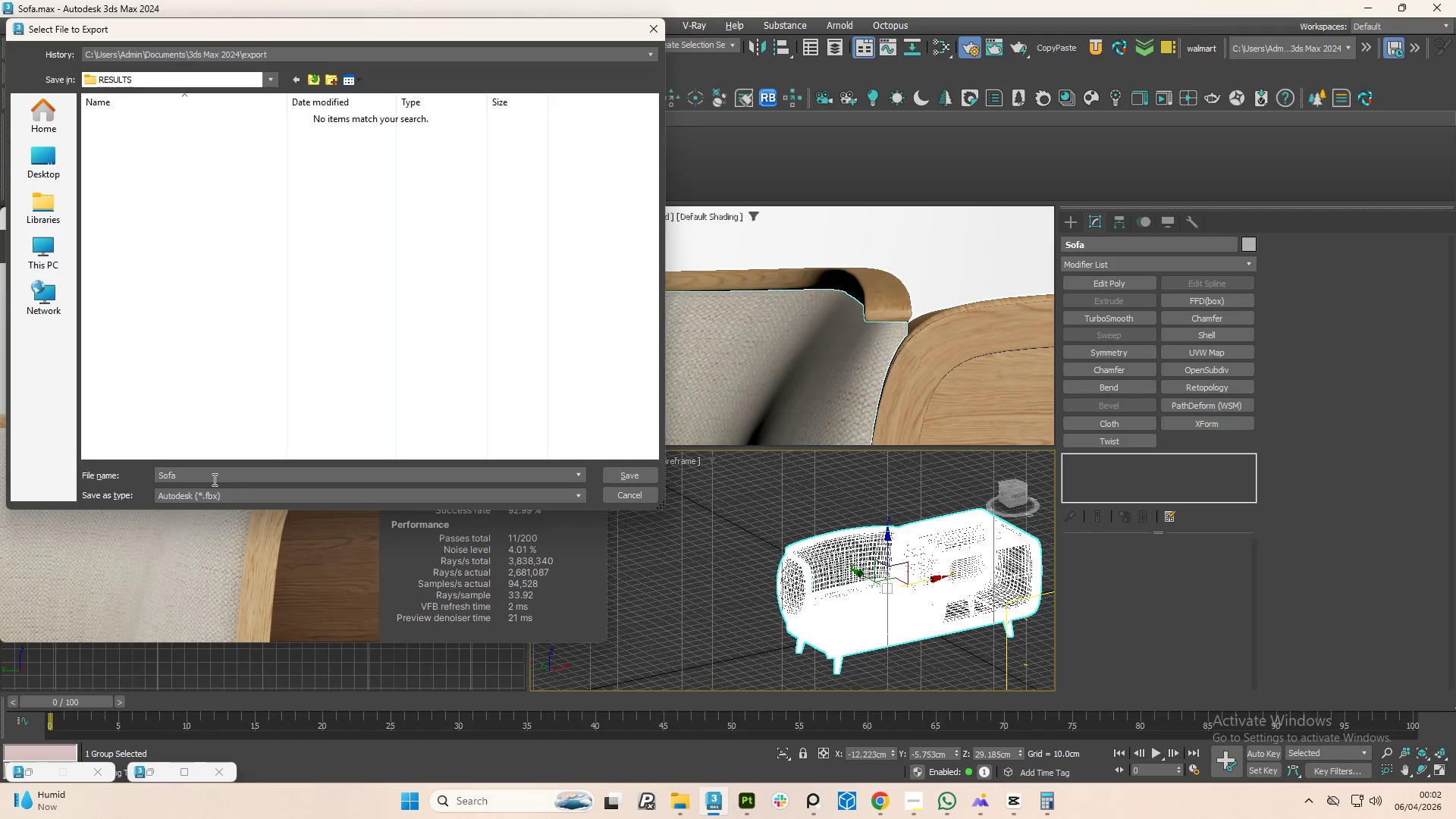 
double_click([212, 479])
 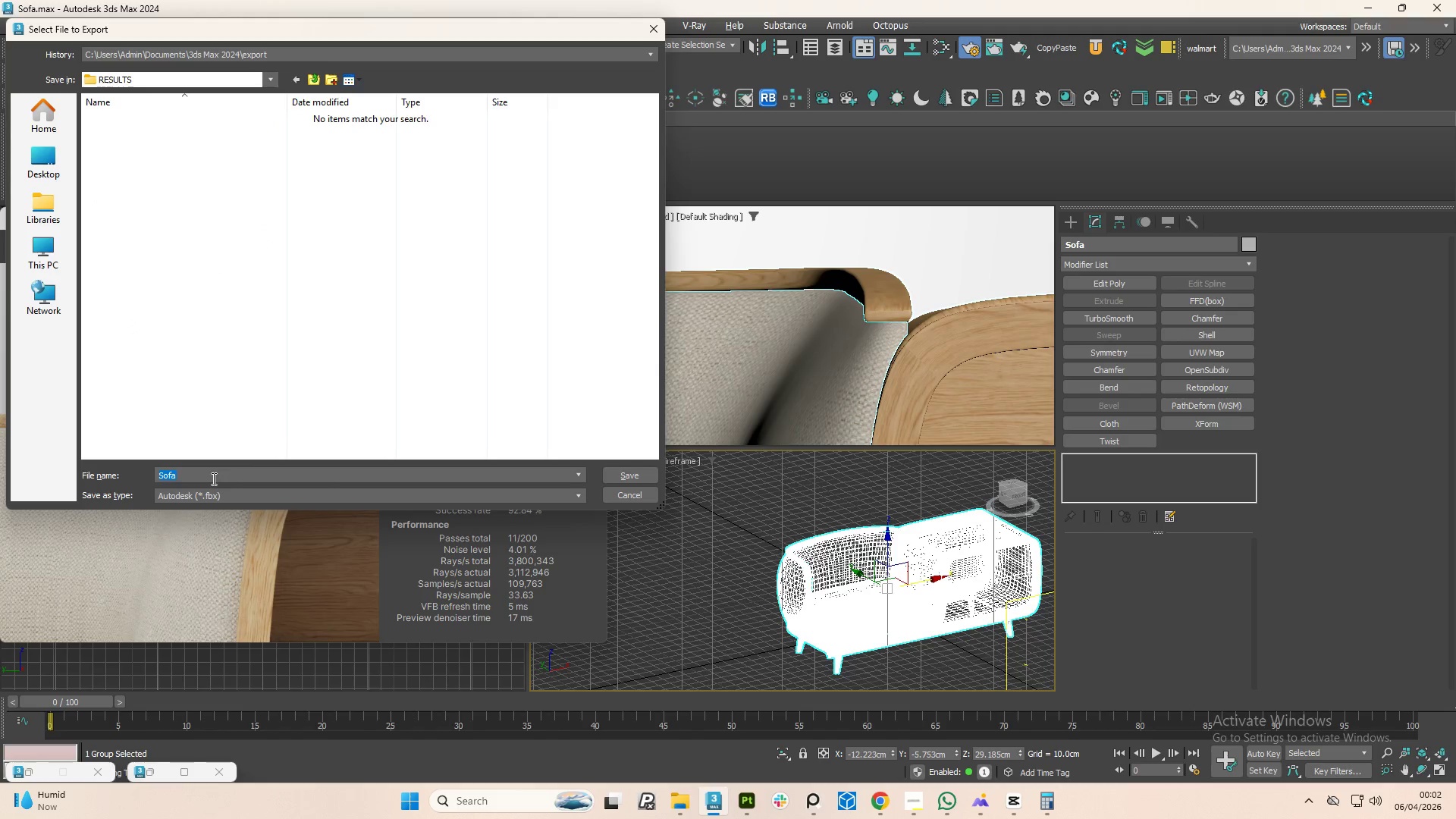 
type(FBX)
 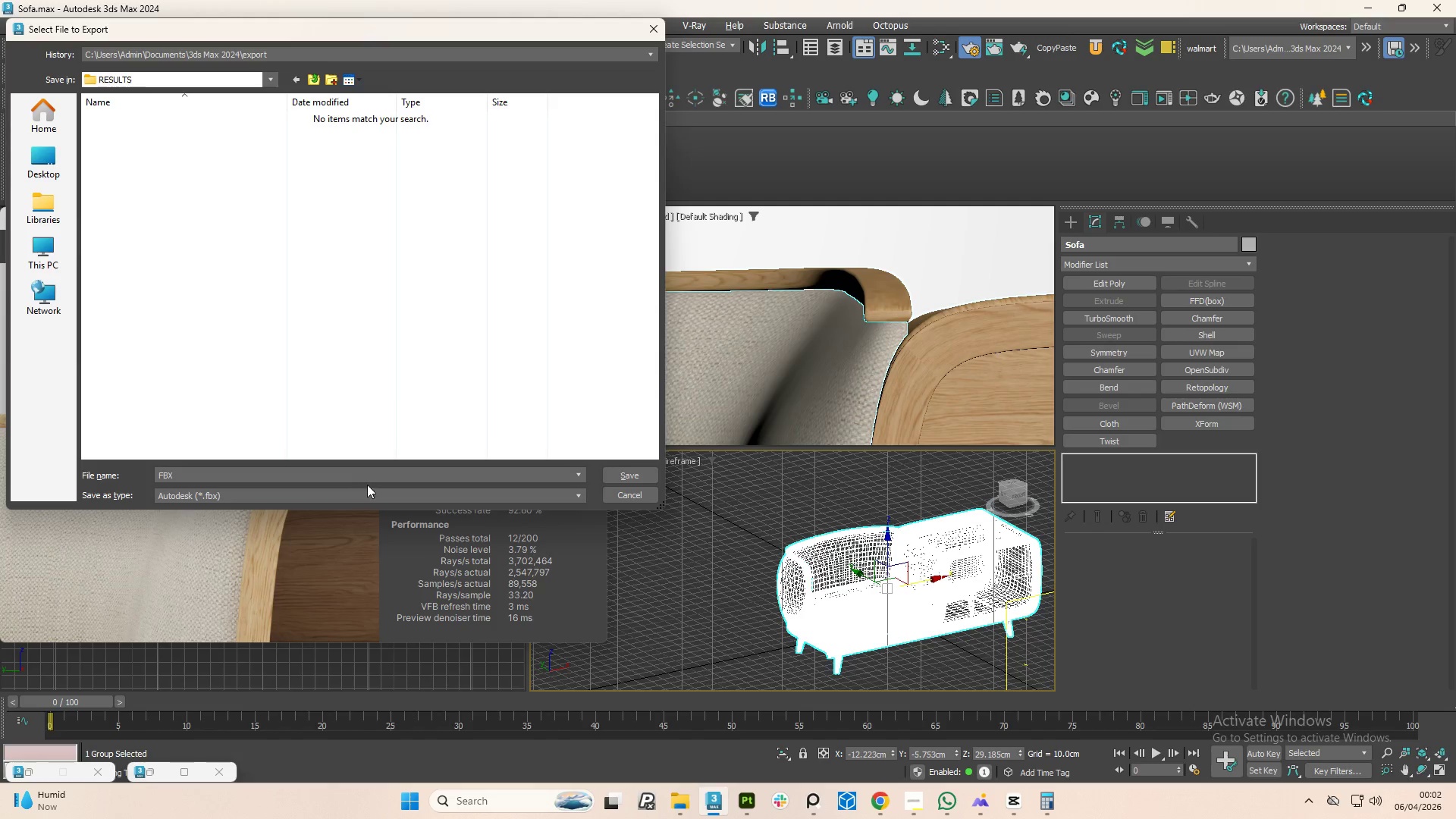 
left_click([394, 366])
 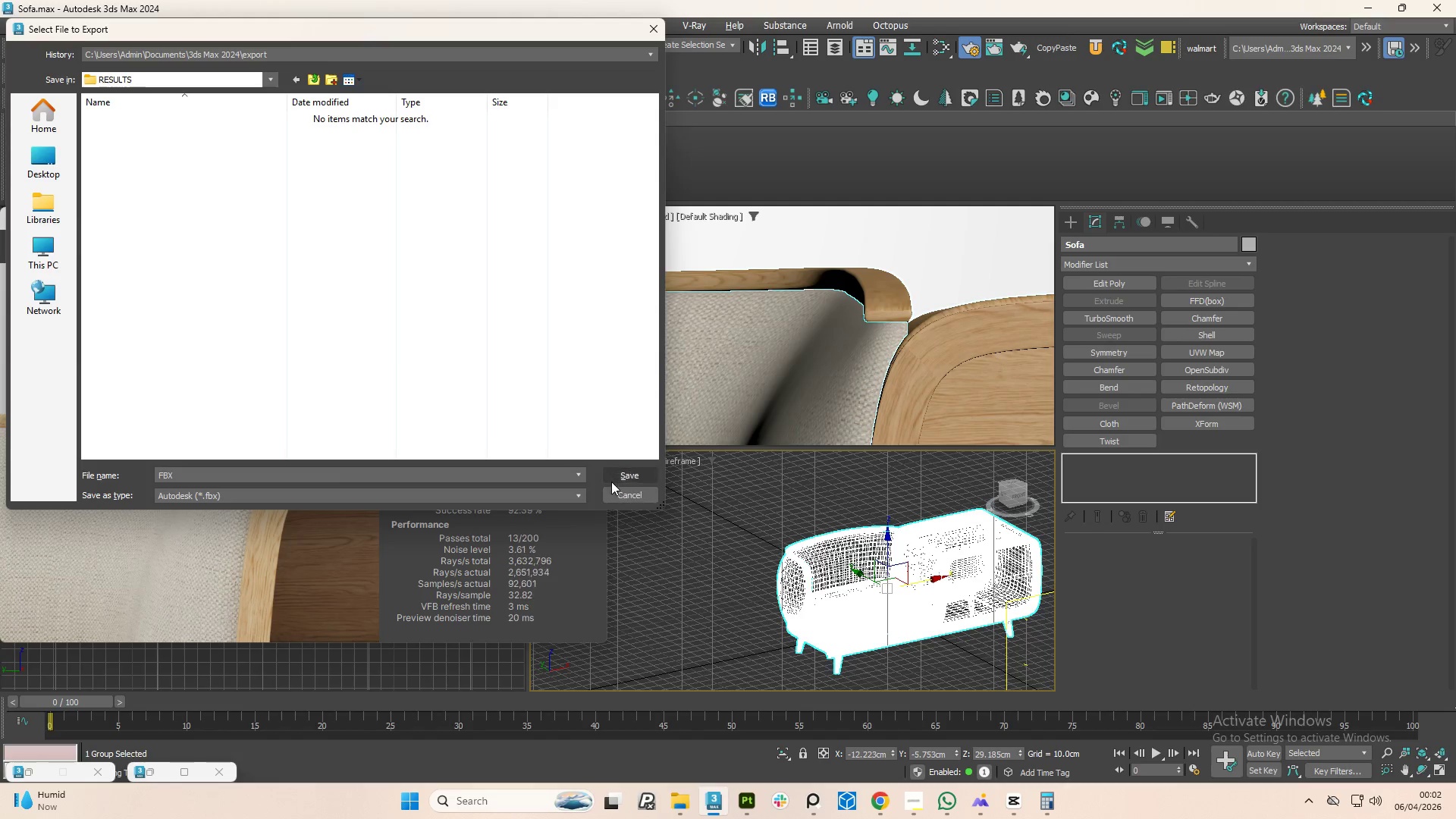 
left_click([611, 473])
 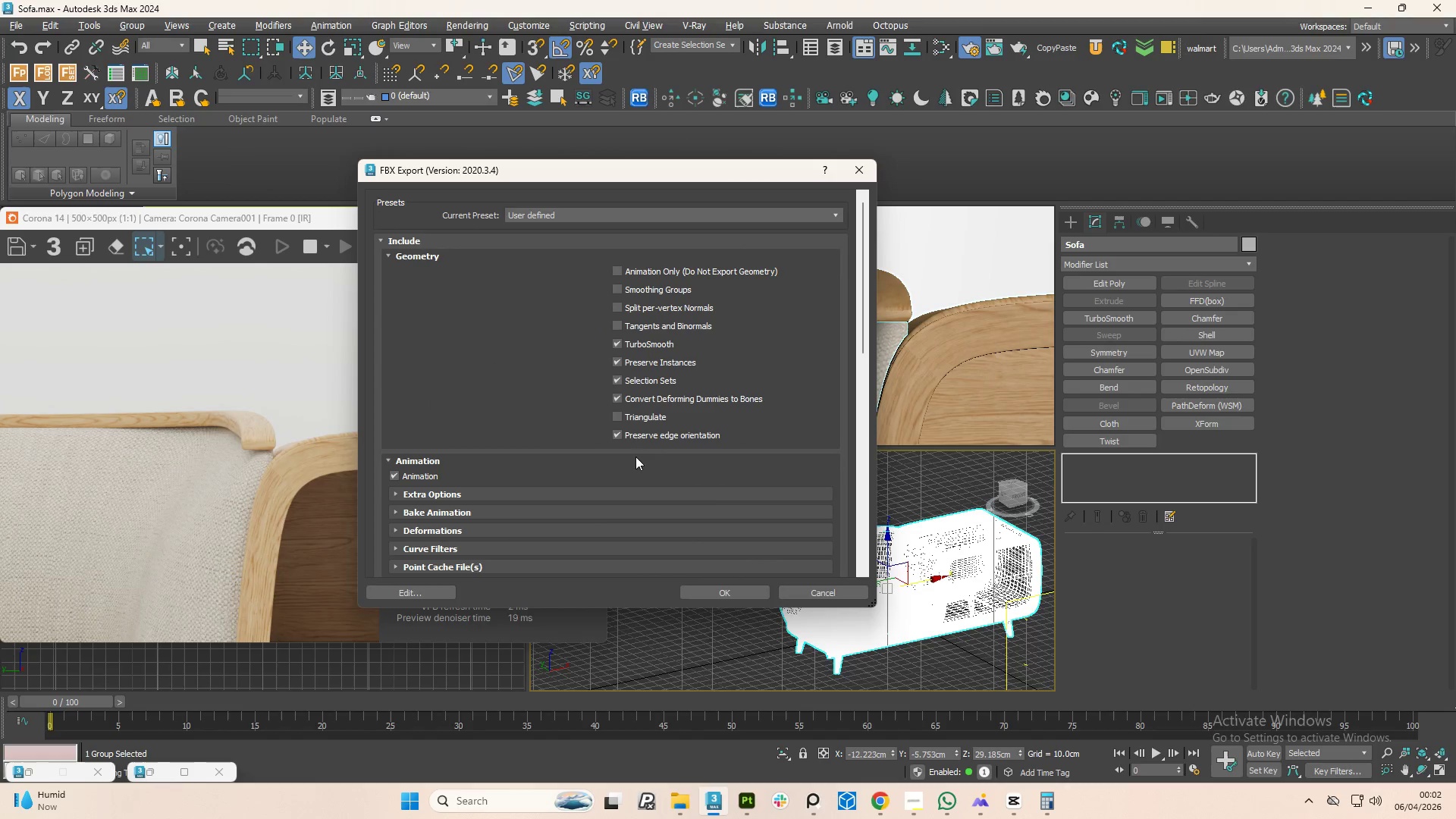 
scroll: coordinate [738, 259], scroll_direction: up, amount: 2.0
 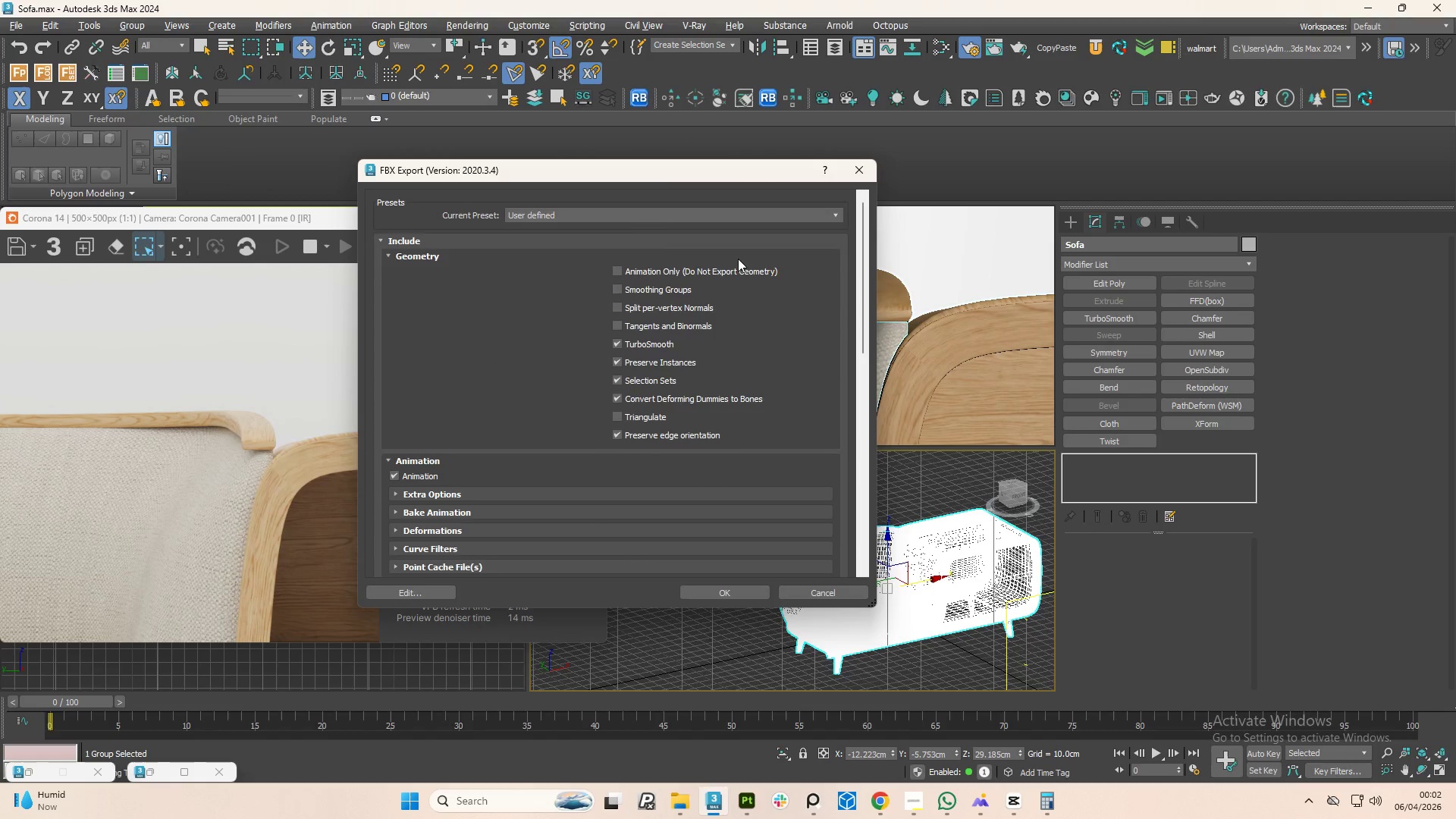 
scroll: coordinate [727, 278], scroll_direction: down, amount: 1.0
 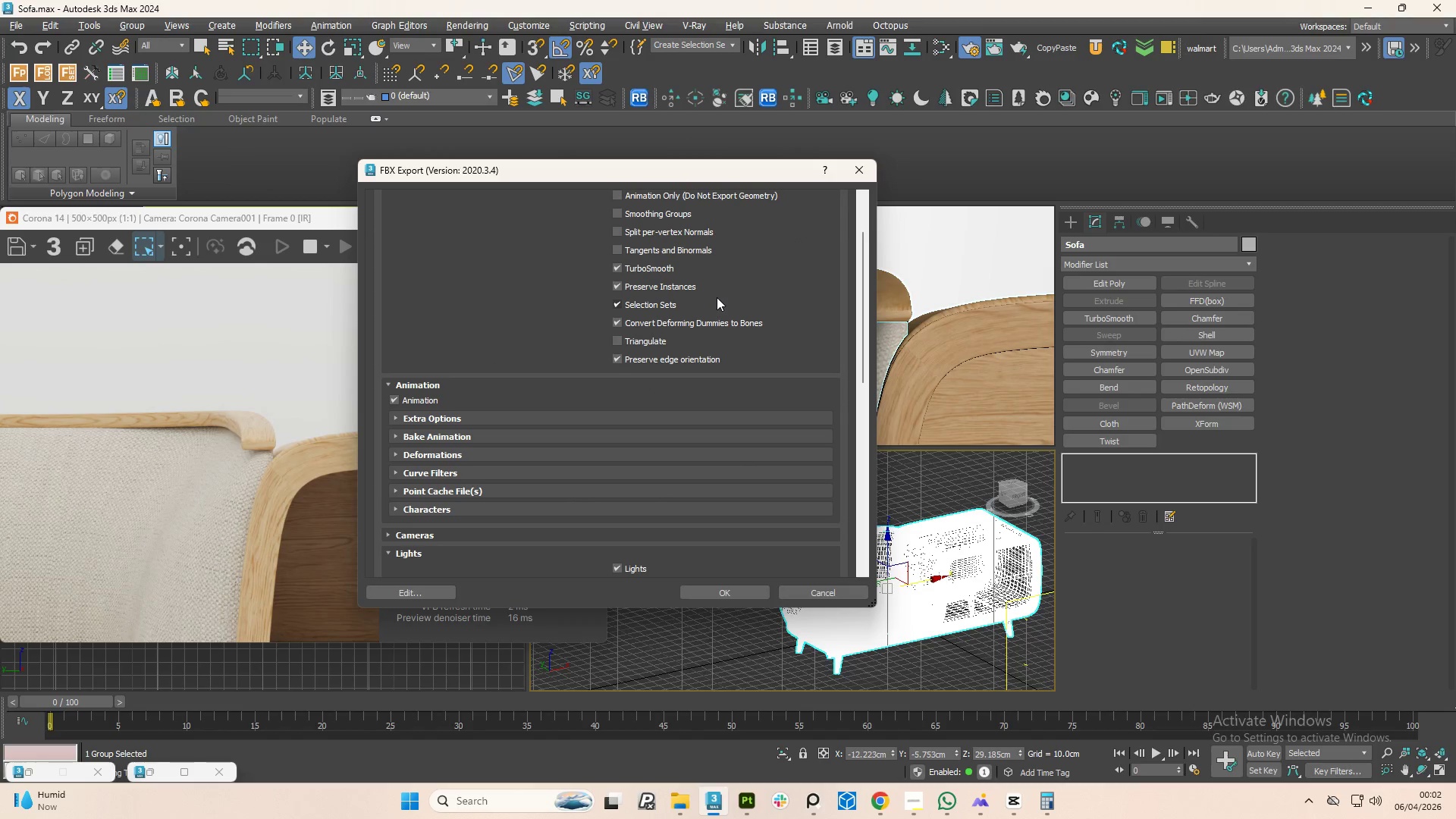 
scroll: coordinate [719, 300], scroll_direction: up, amount: 3.0
 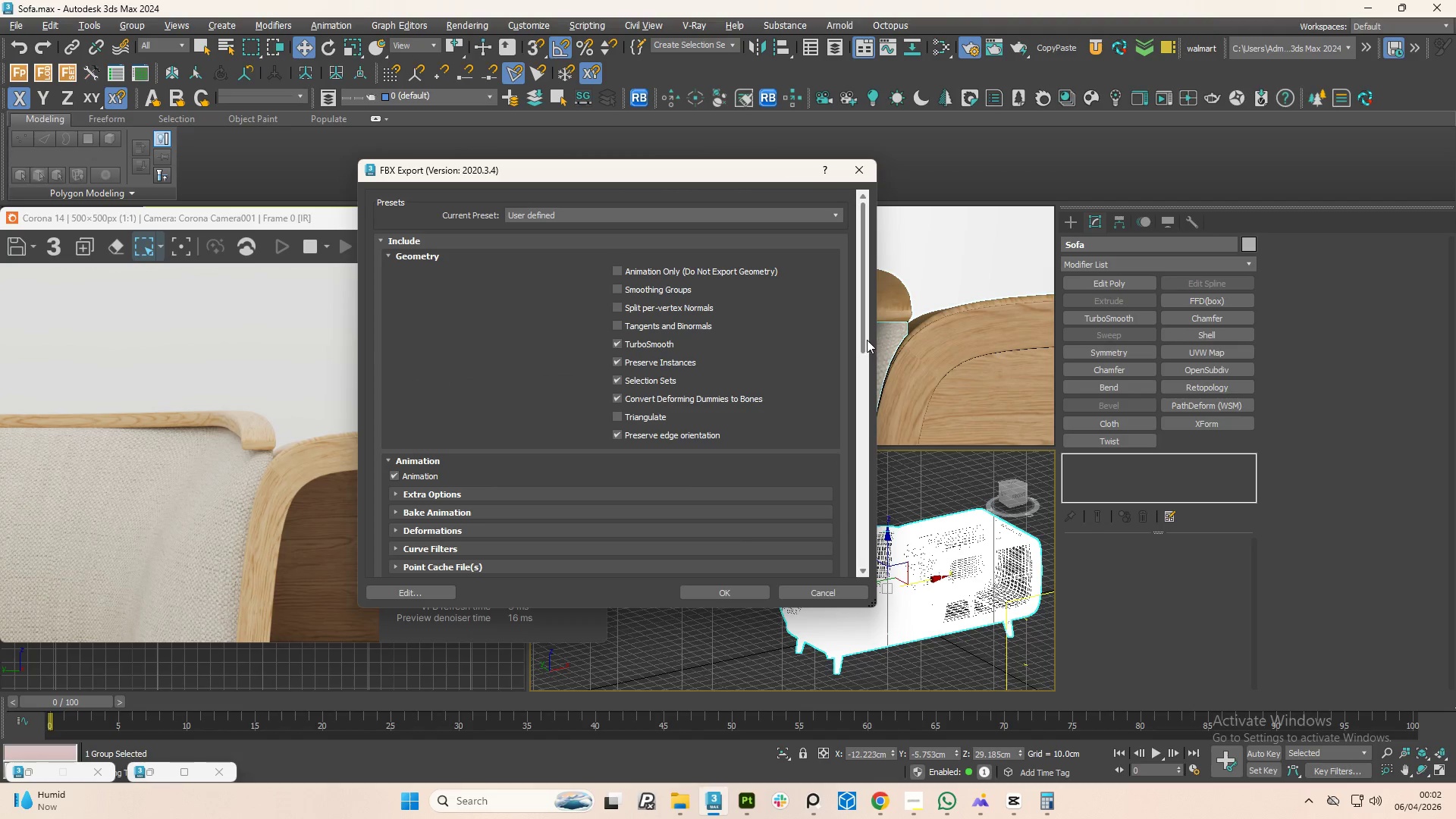 
left_click_drag(start_coordinate=[861, 337], to_coordinate=[859, 500])
 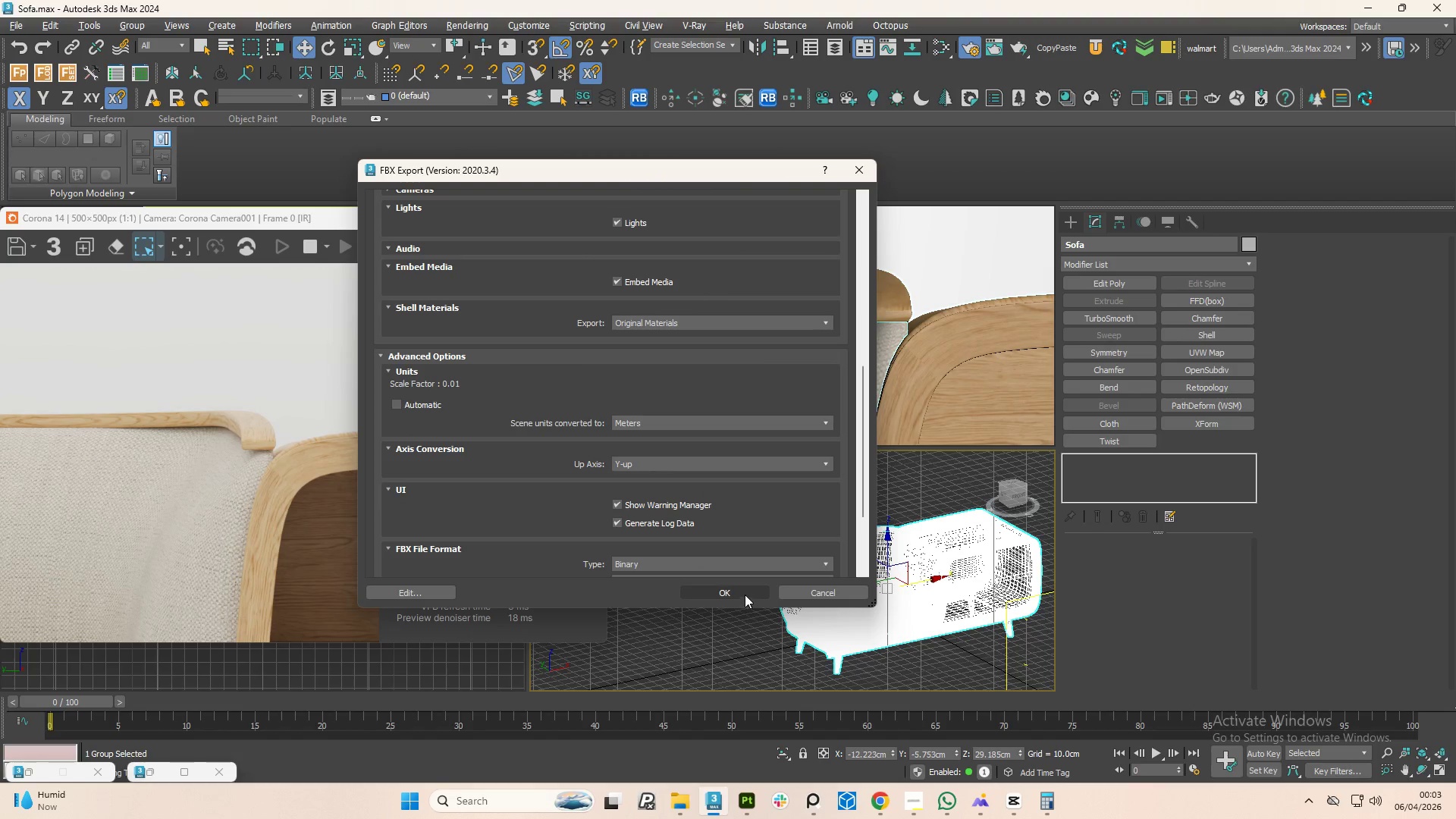 
left_click([745, 595])
 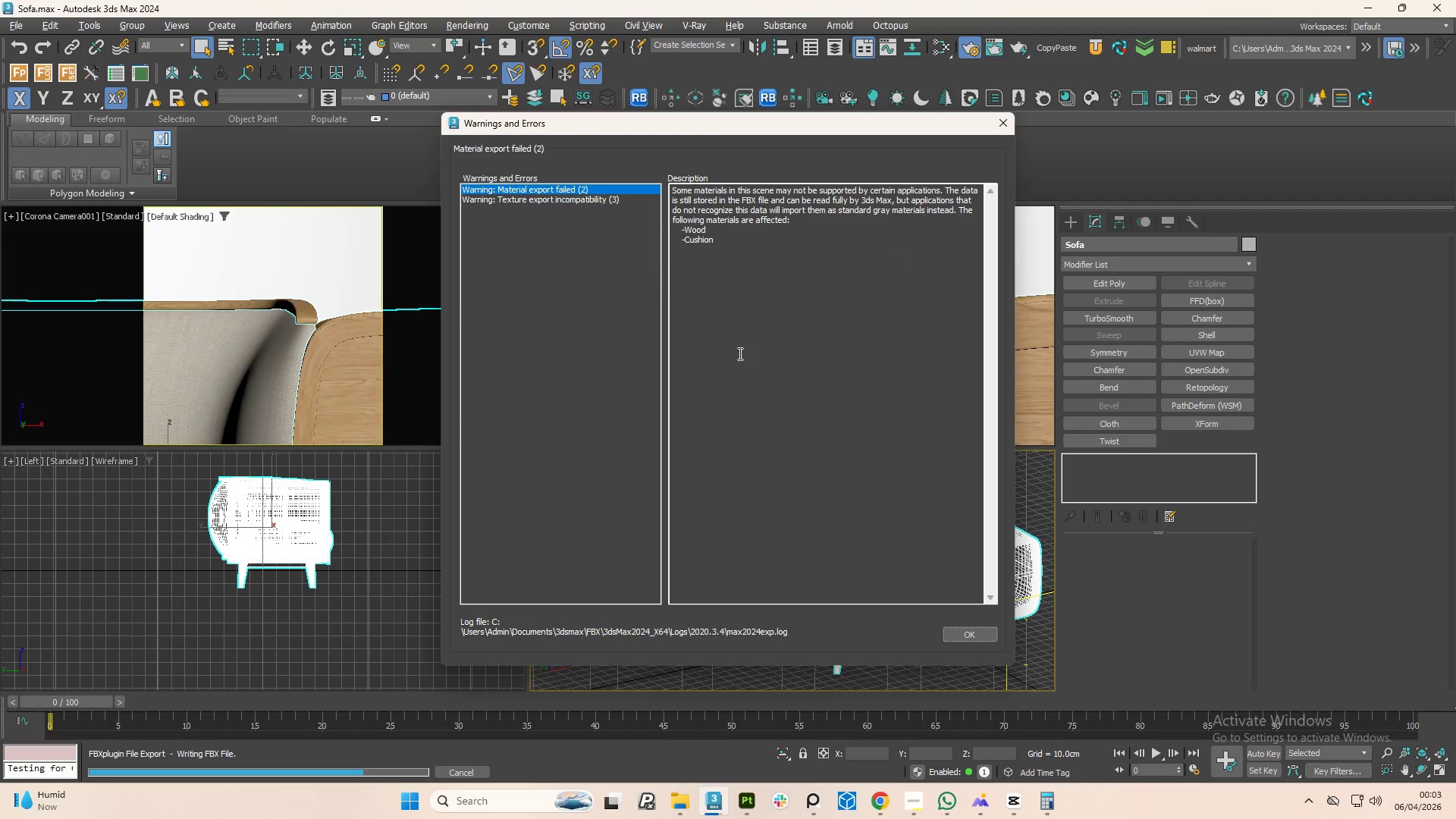 
left_click([953, 639])
 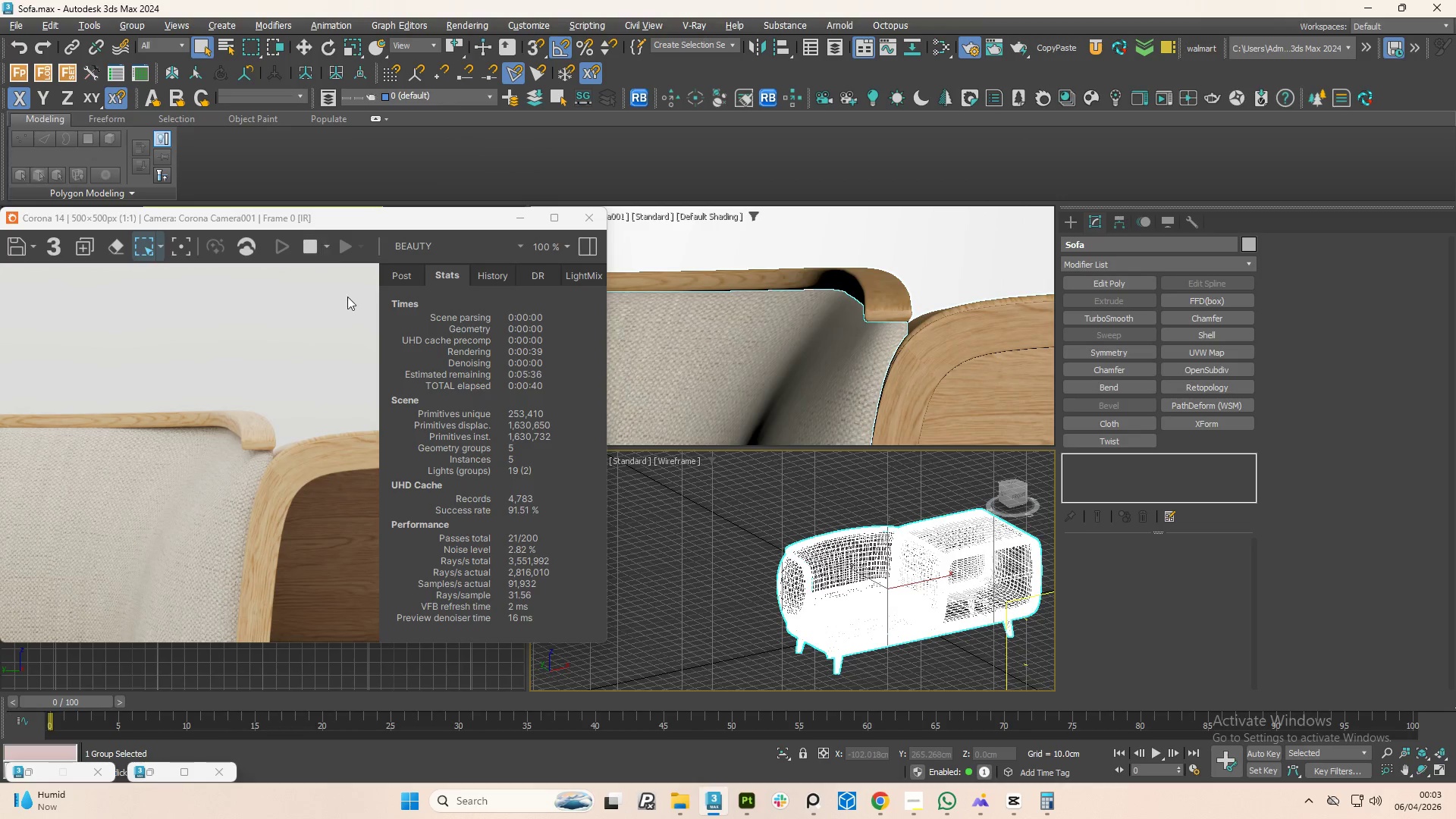 
key(Control+S)